 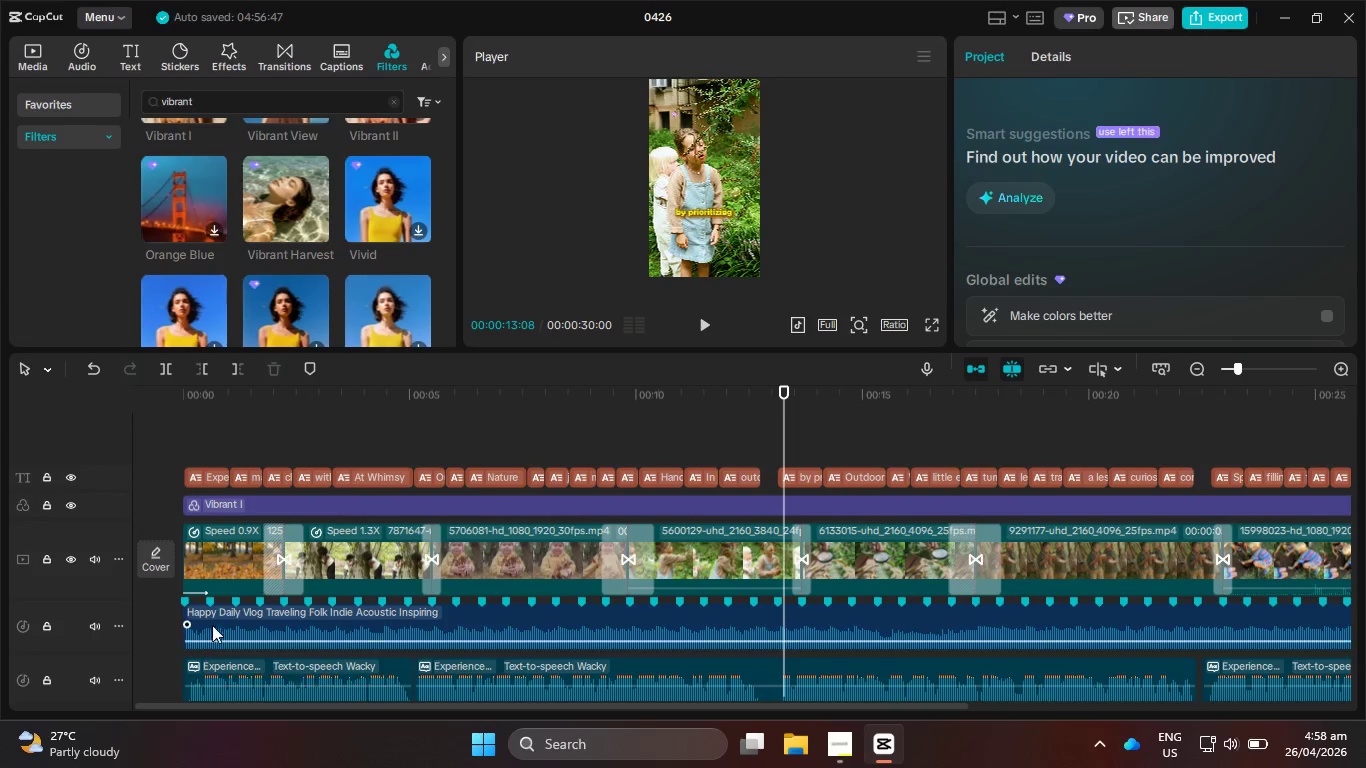 
hold_key(key=ControlLeft, duration=1.05)
scroll: coordinate [381, 606], scroll_direction: up, amount: 18.0
 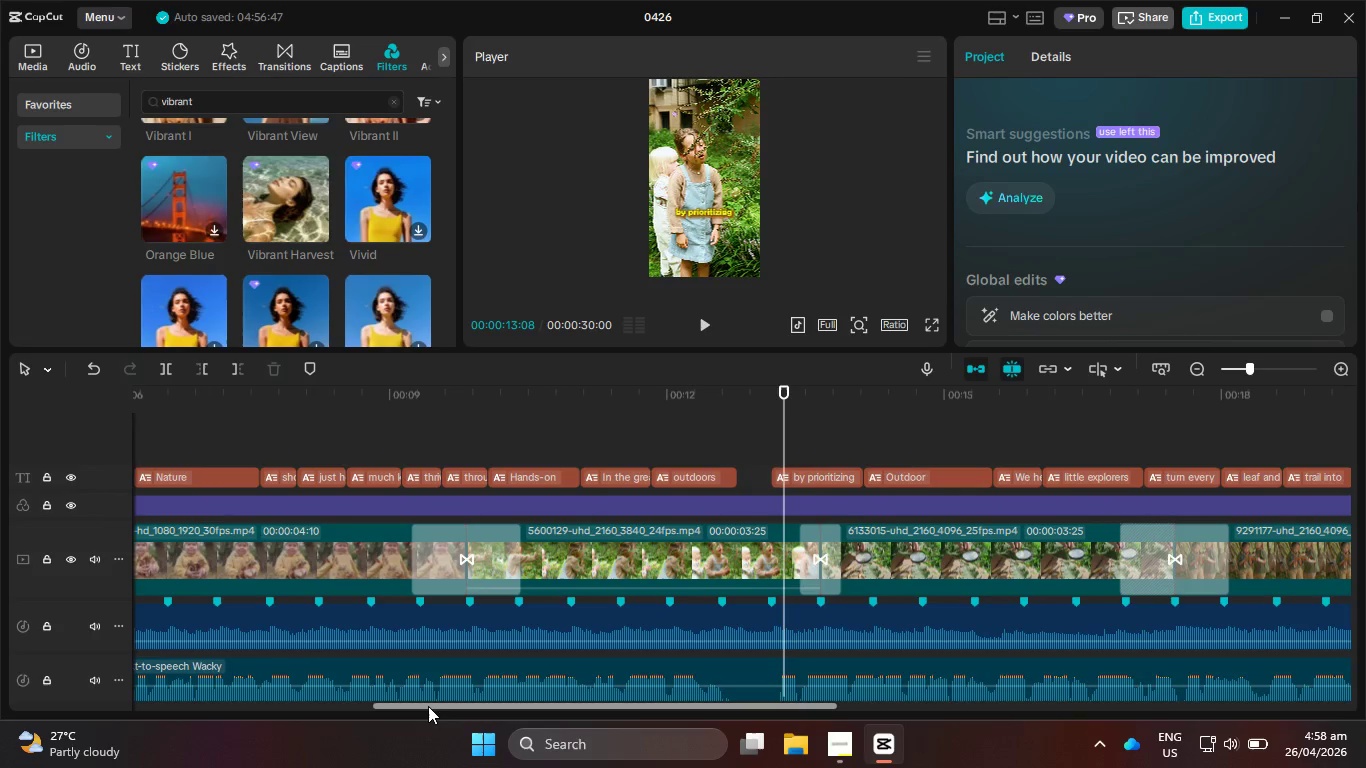 
left_click_drag(start_coordinate=[428, 706], to_coordinate=[171, 696])
 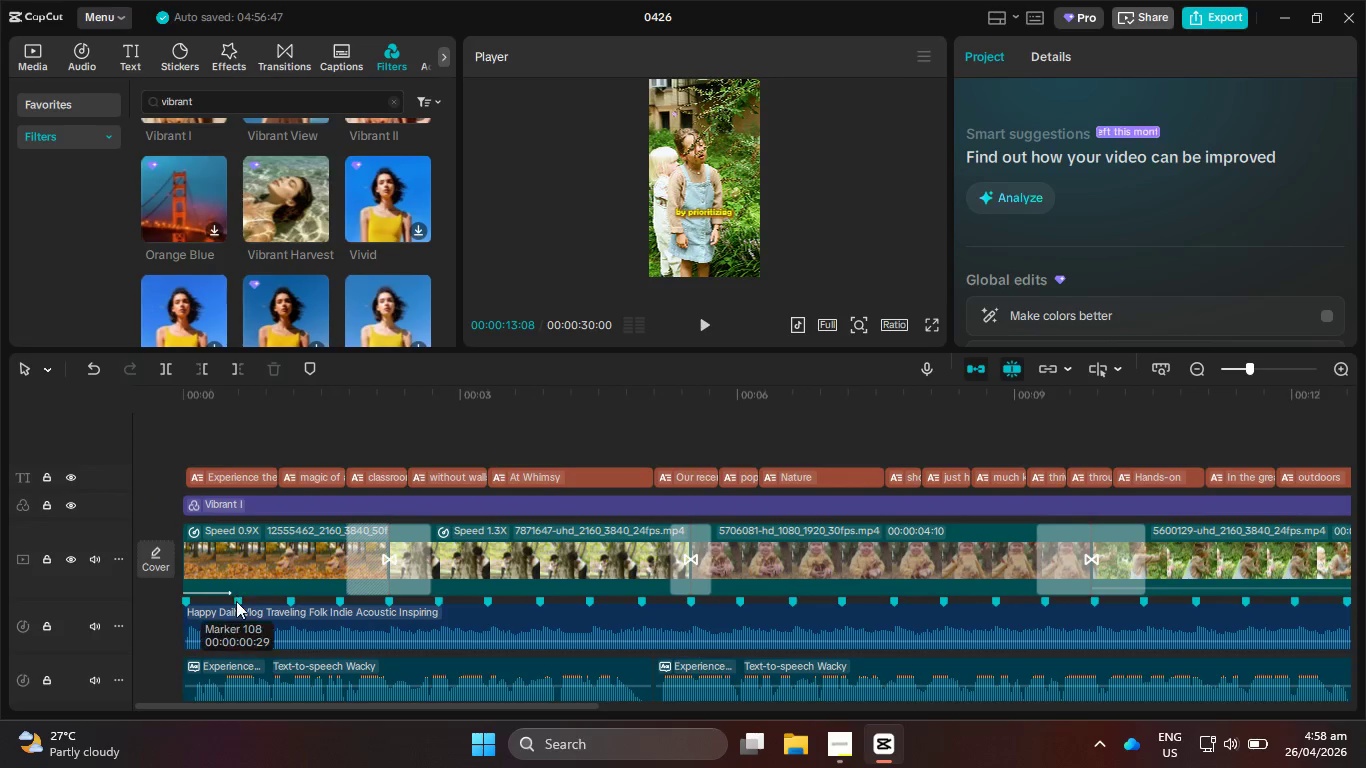 
right_click([236, 602])
 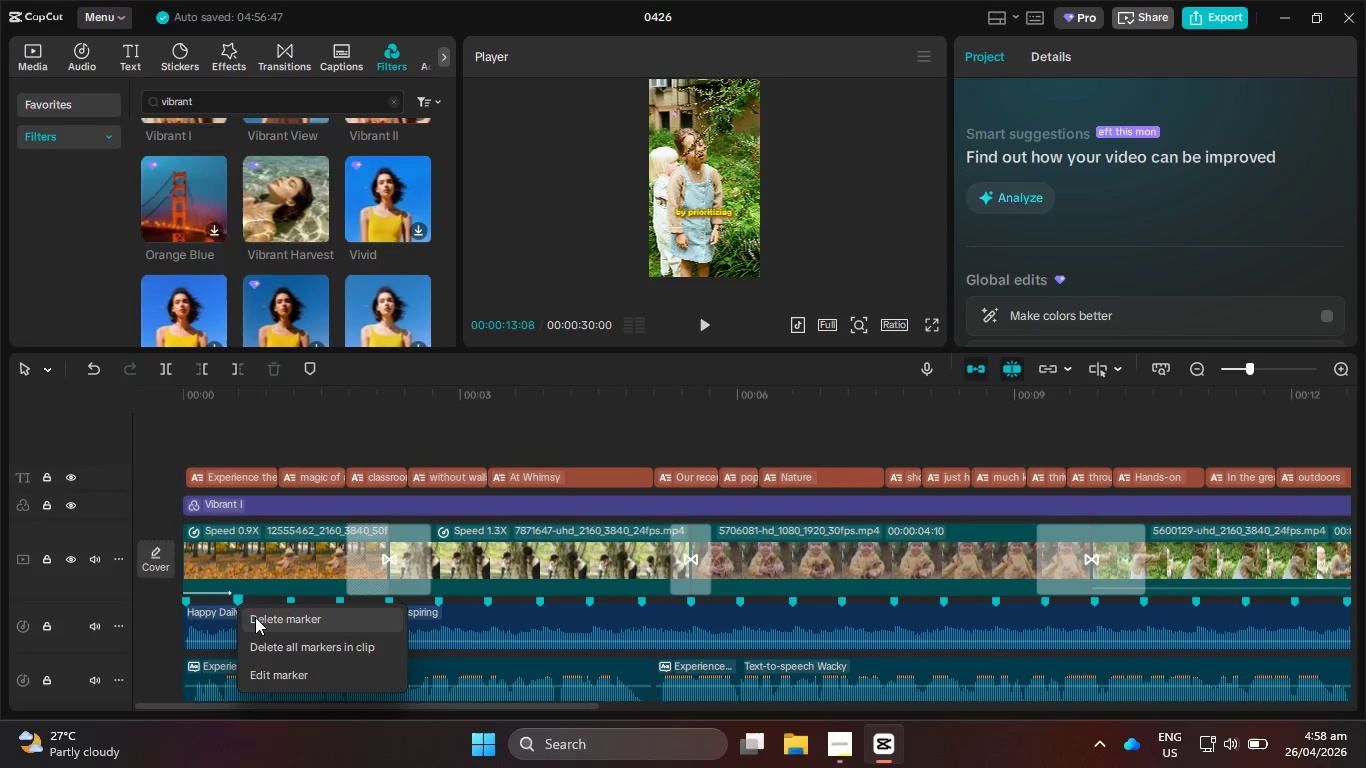 
left_click([255, 617])
 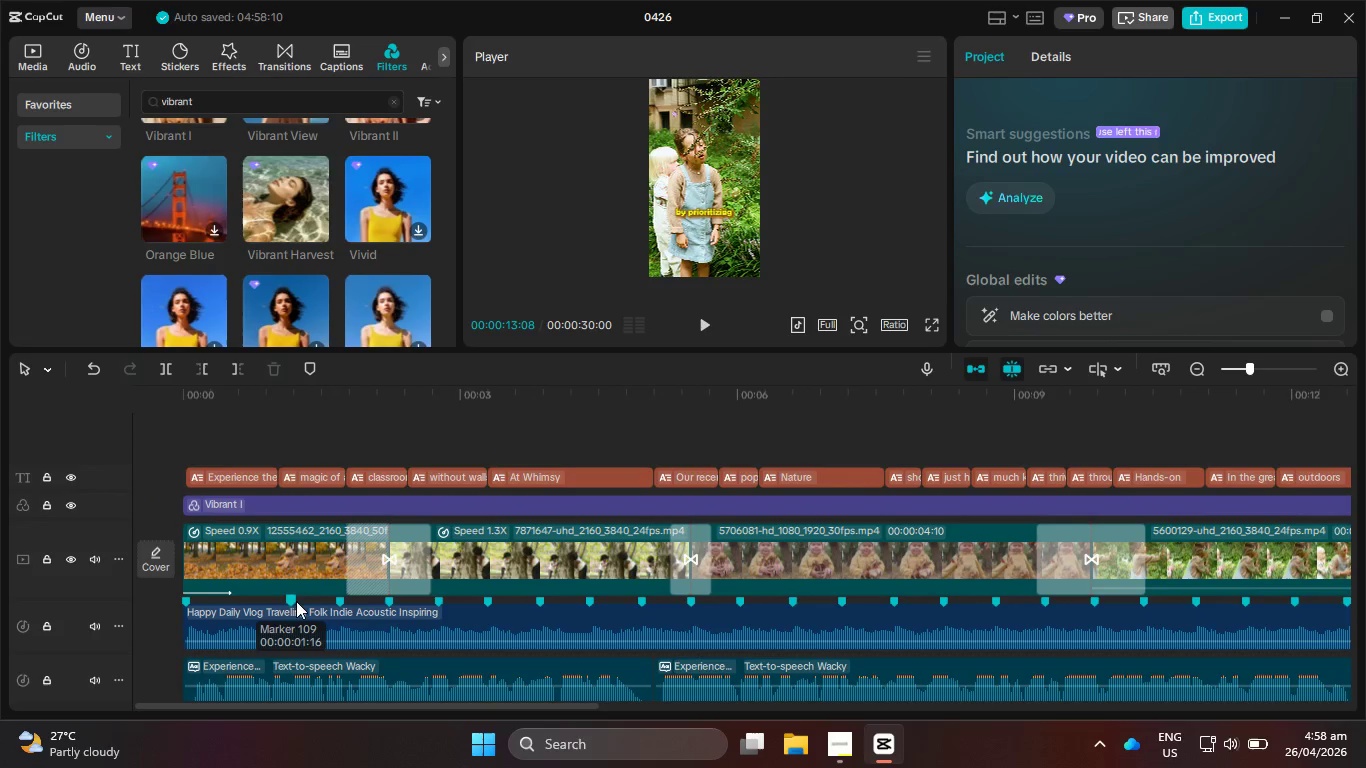 
right_click([289, 596])
 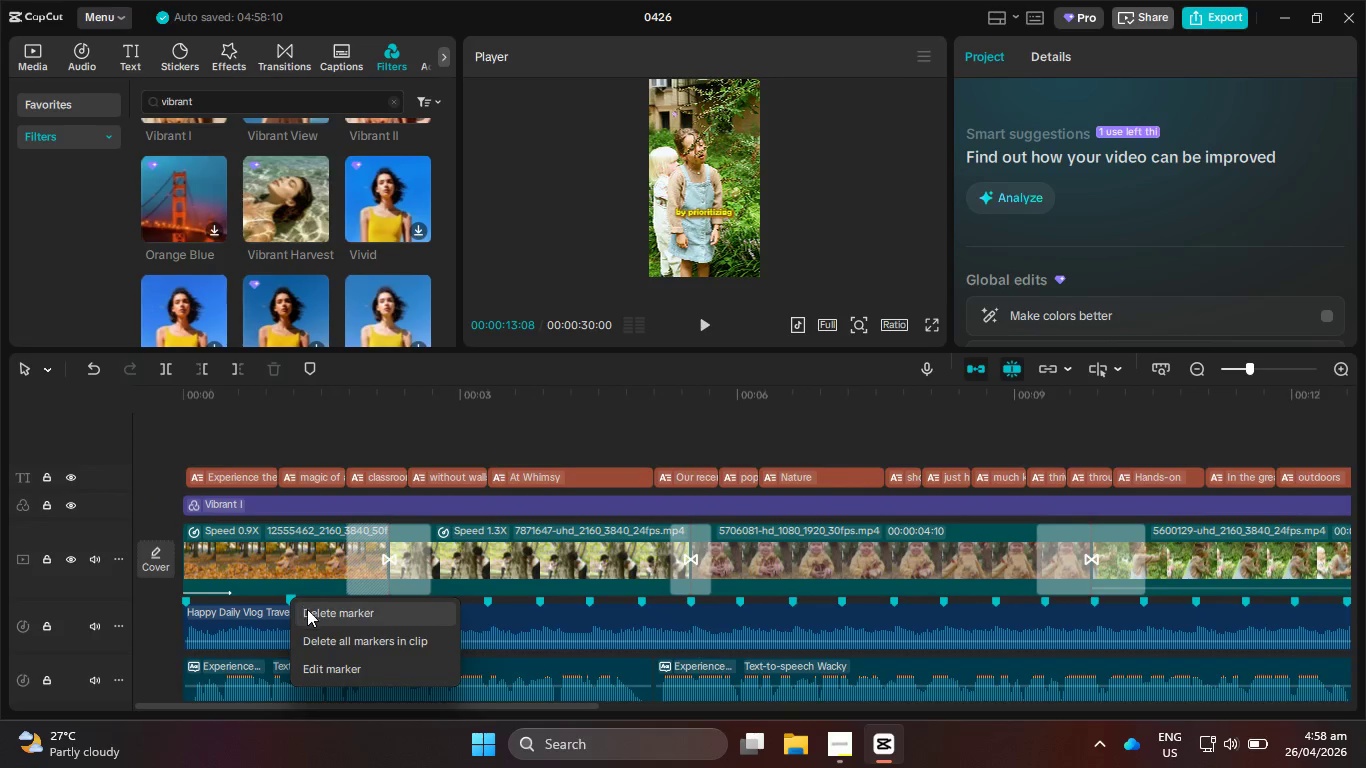 
left_click([312, 613])
 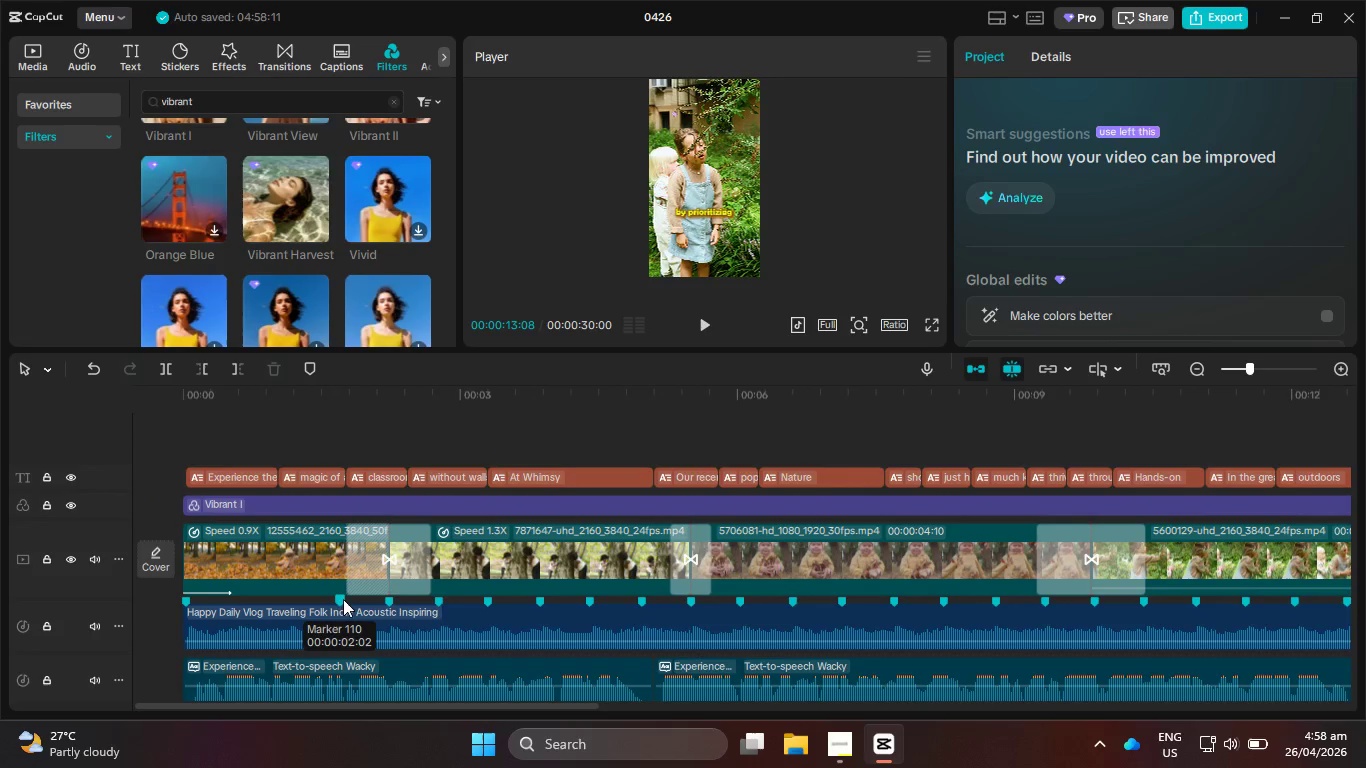 
right_click([340, 597])
 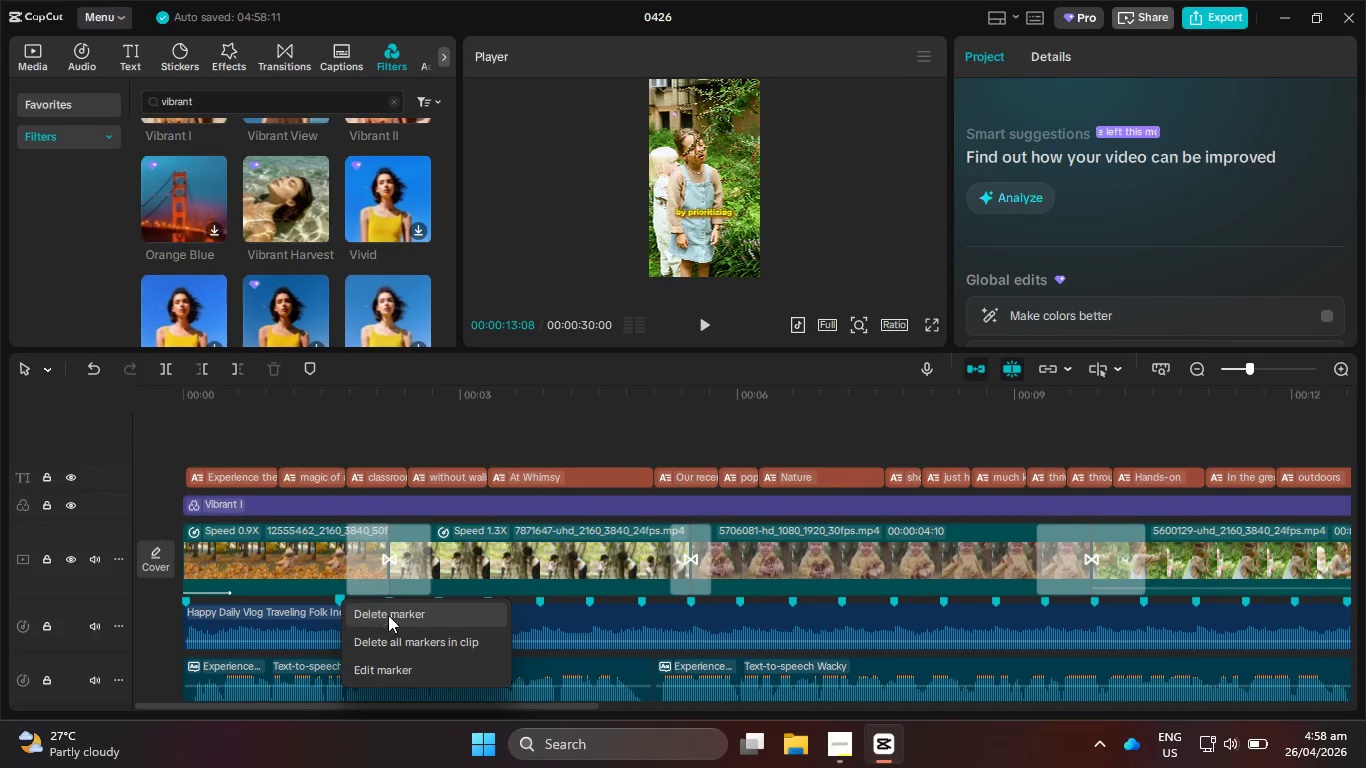 
left_click([395, 619])
 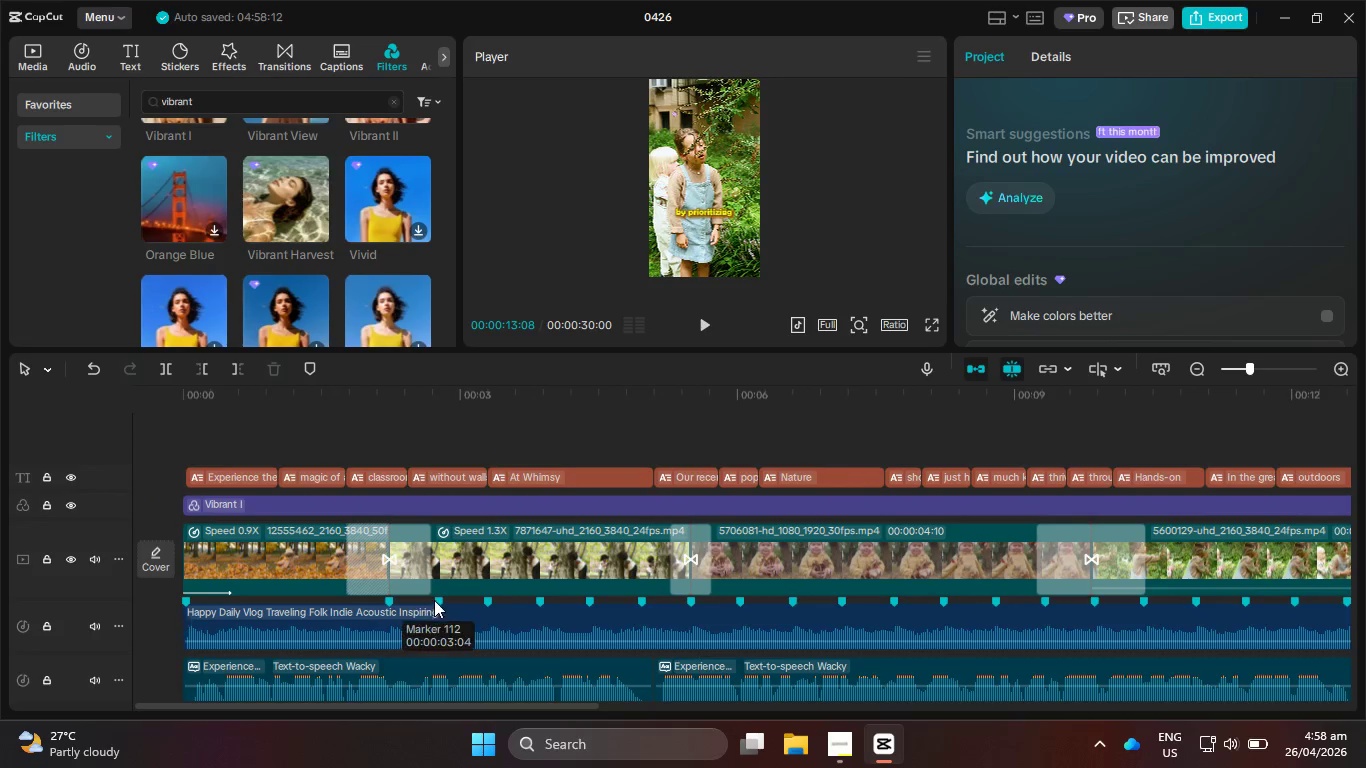 
right_click([435, 599])
 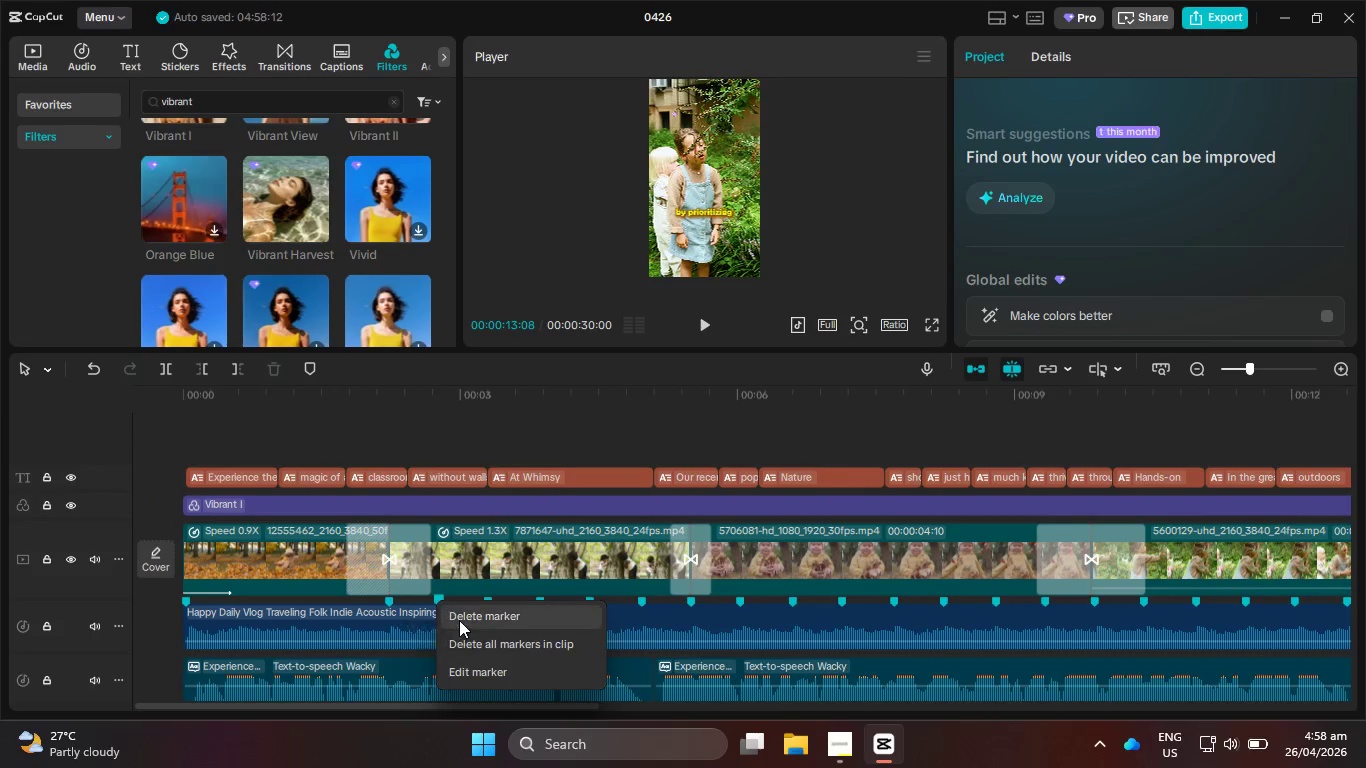 
left_click([459, 620])
 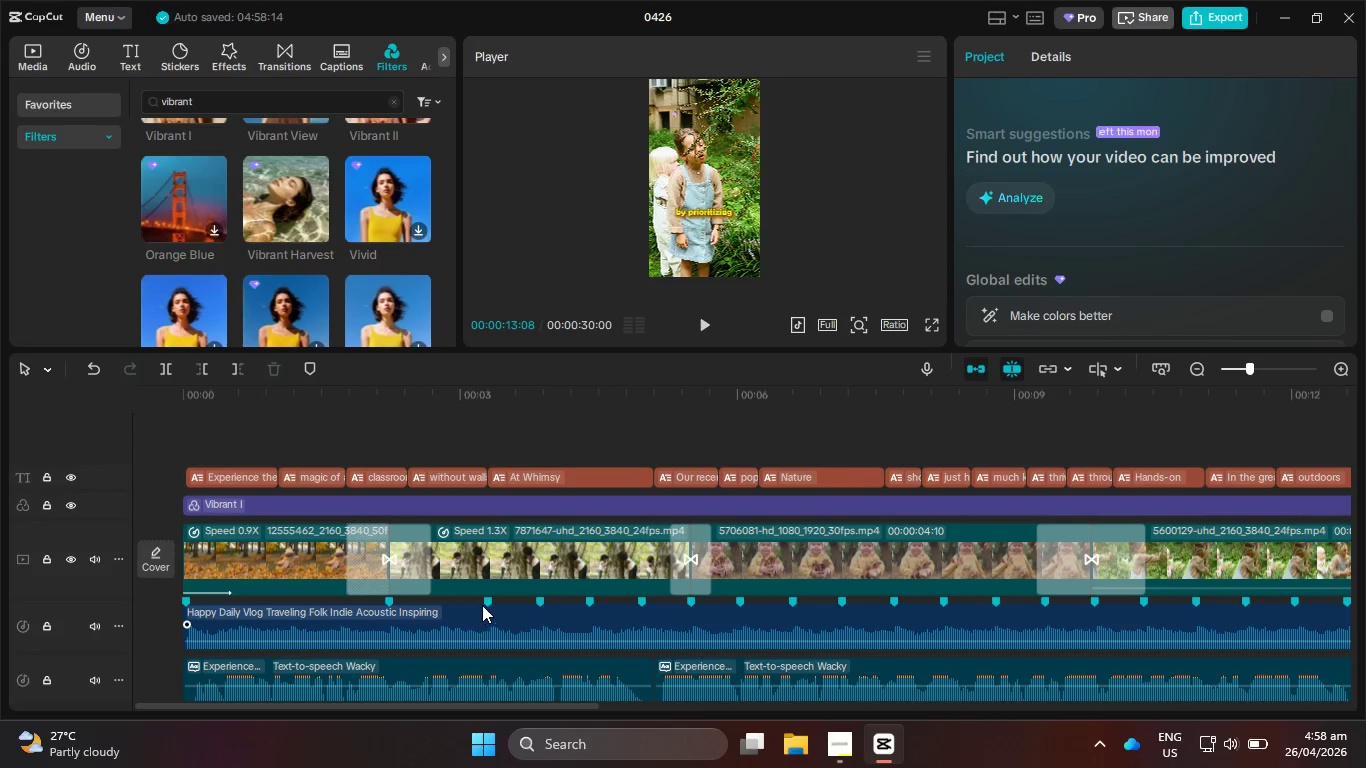 
right_click([489, 600])
 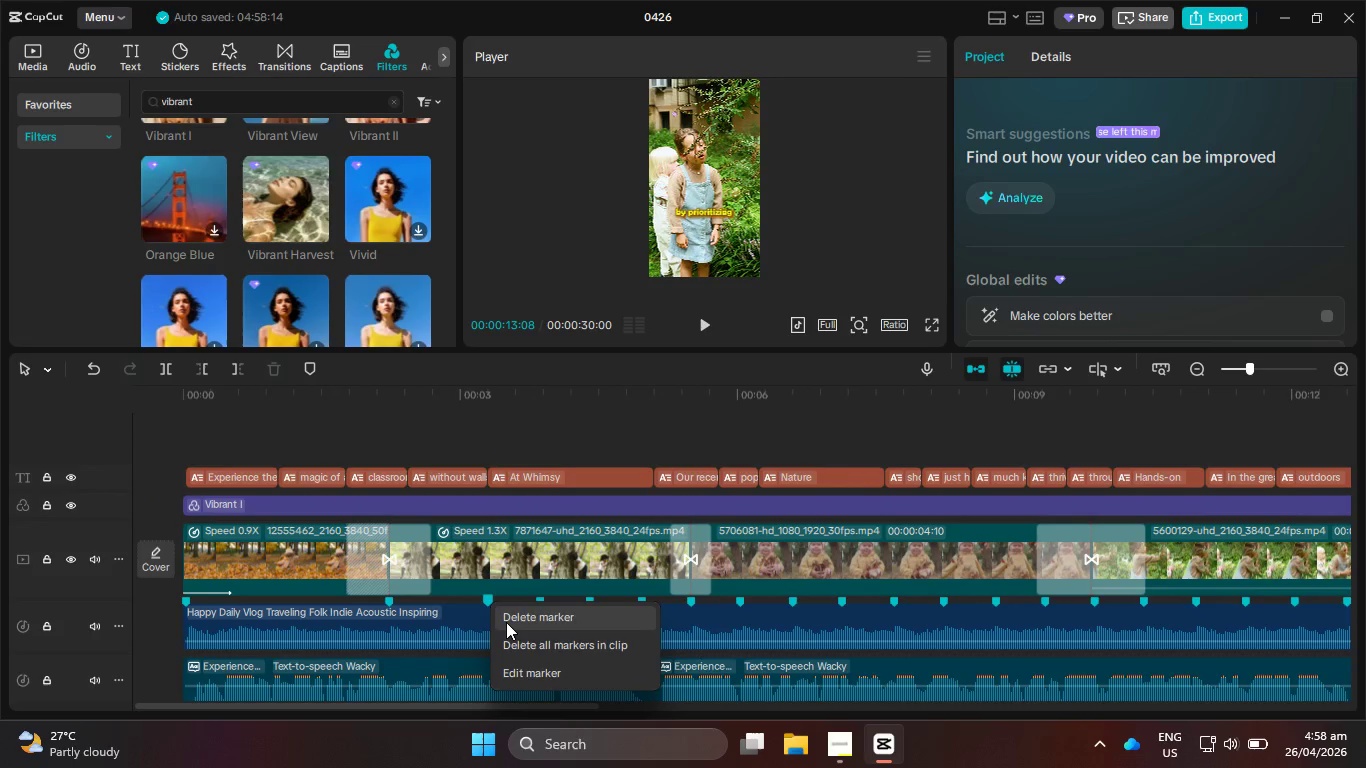 
left_click([506, 622])
 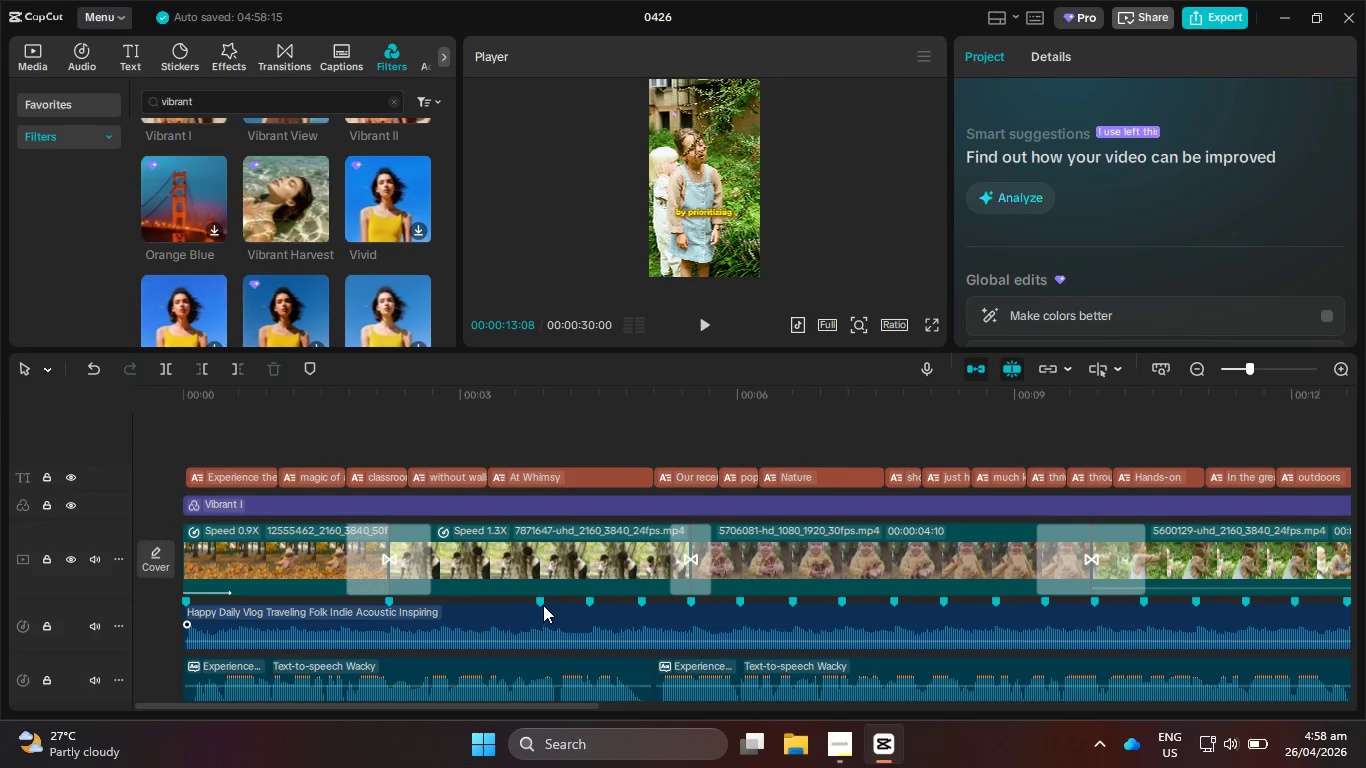 
right_click([543, 602])
 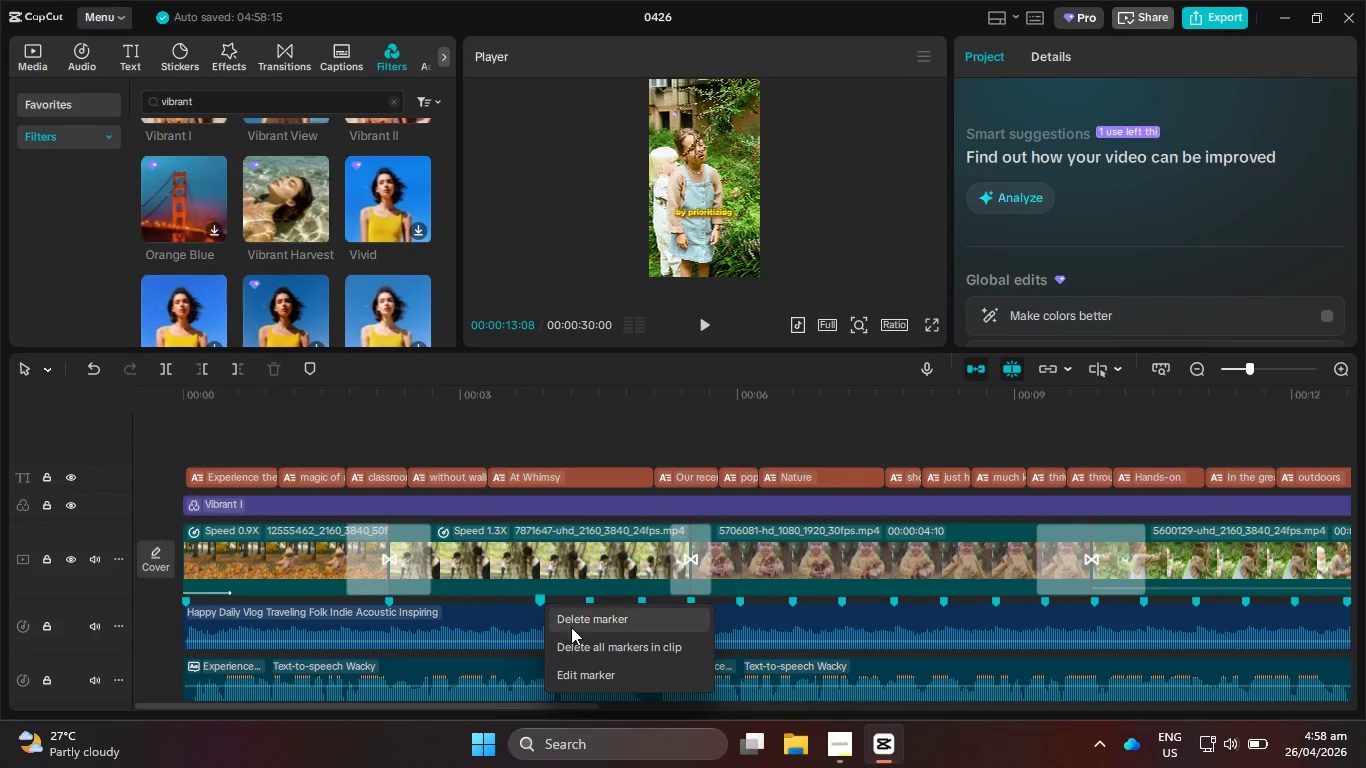 
left_click([573, 629])
 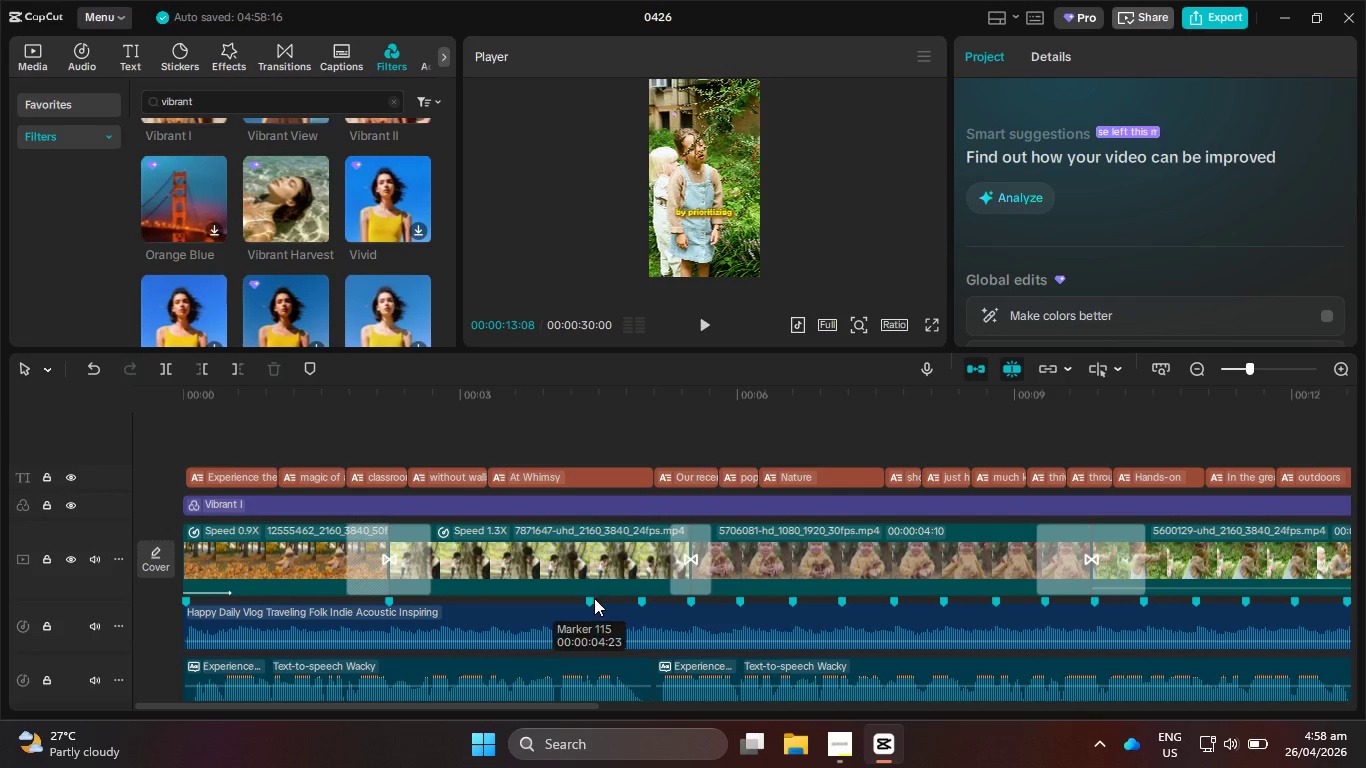 
right_click([592, 599])
 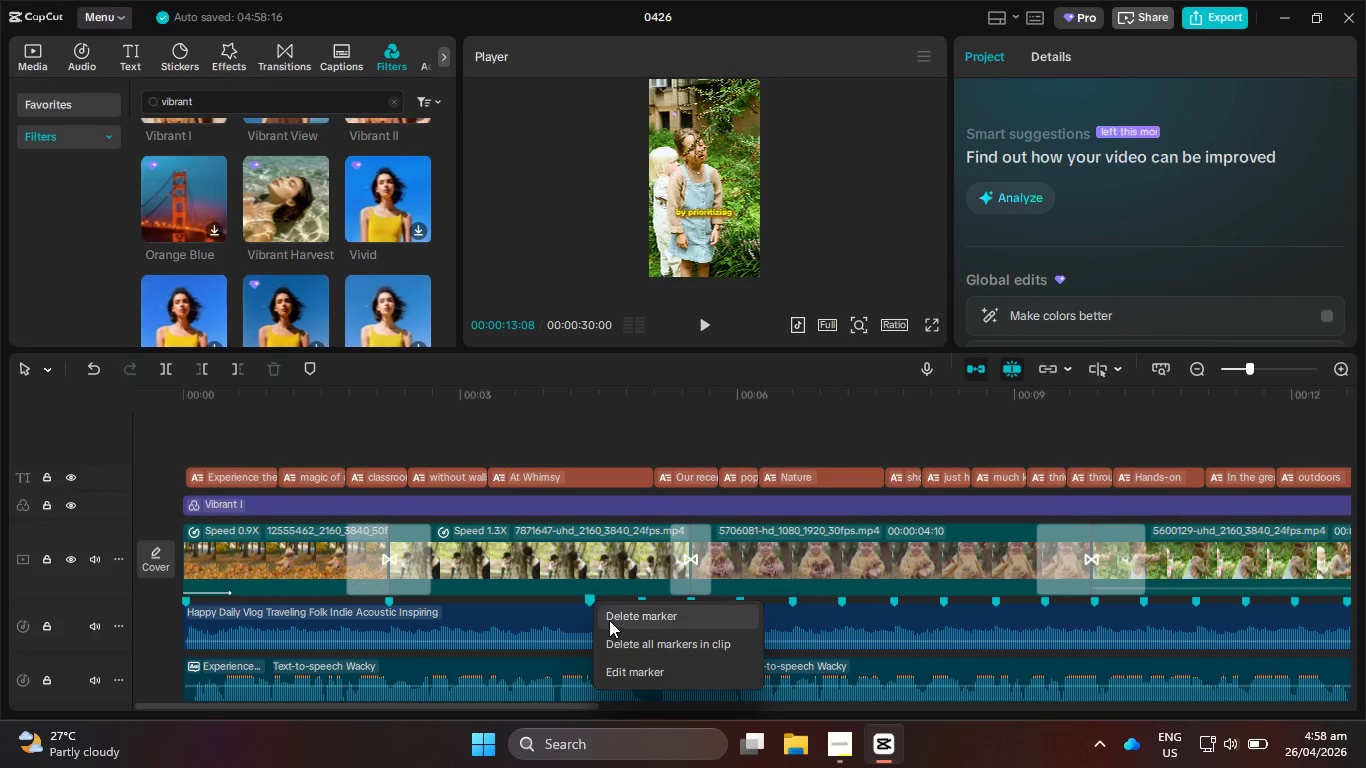 
left_click([612, 622])
 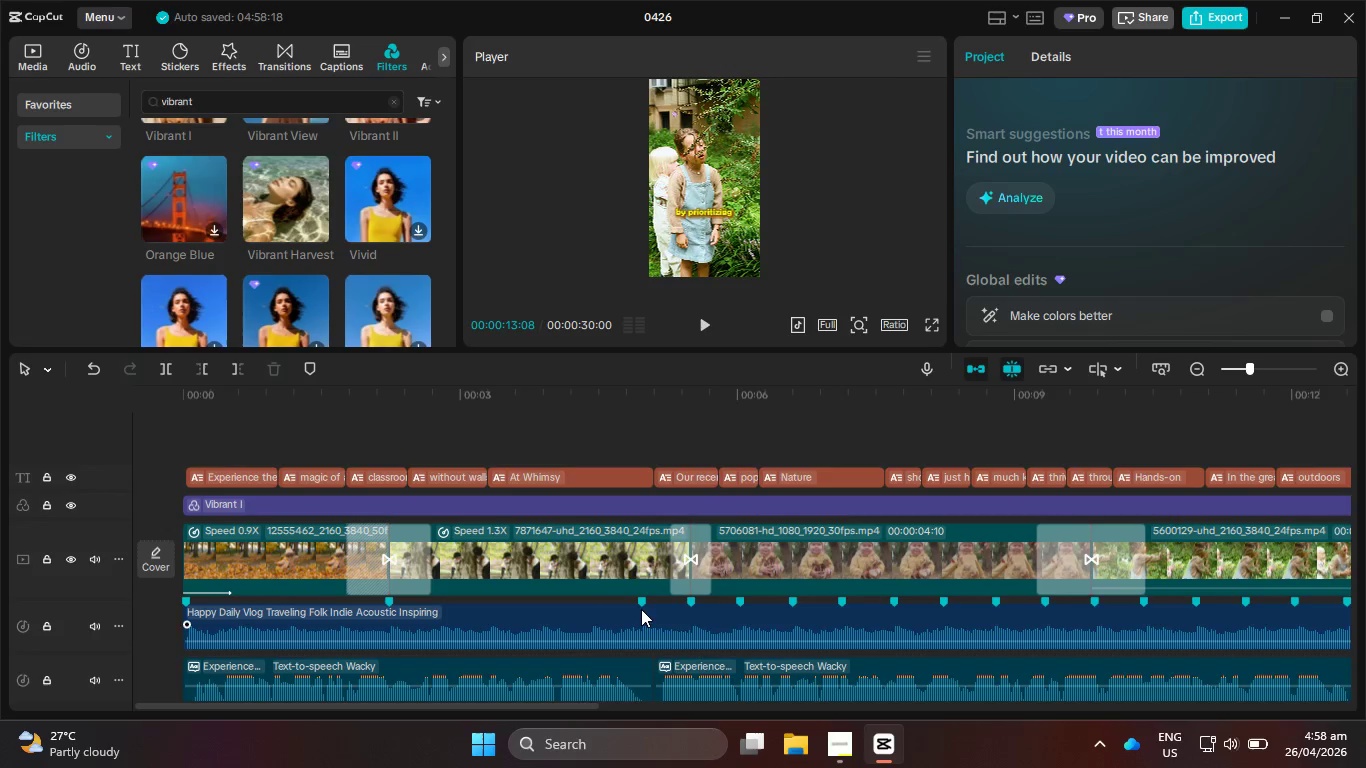 
right_click([642, 605])
 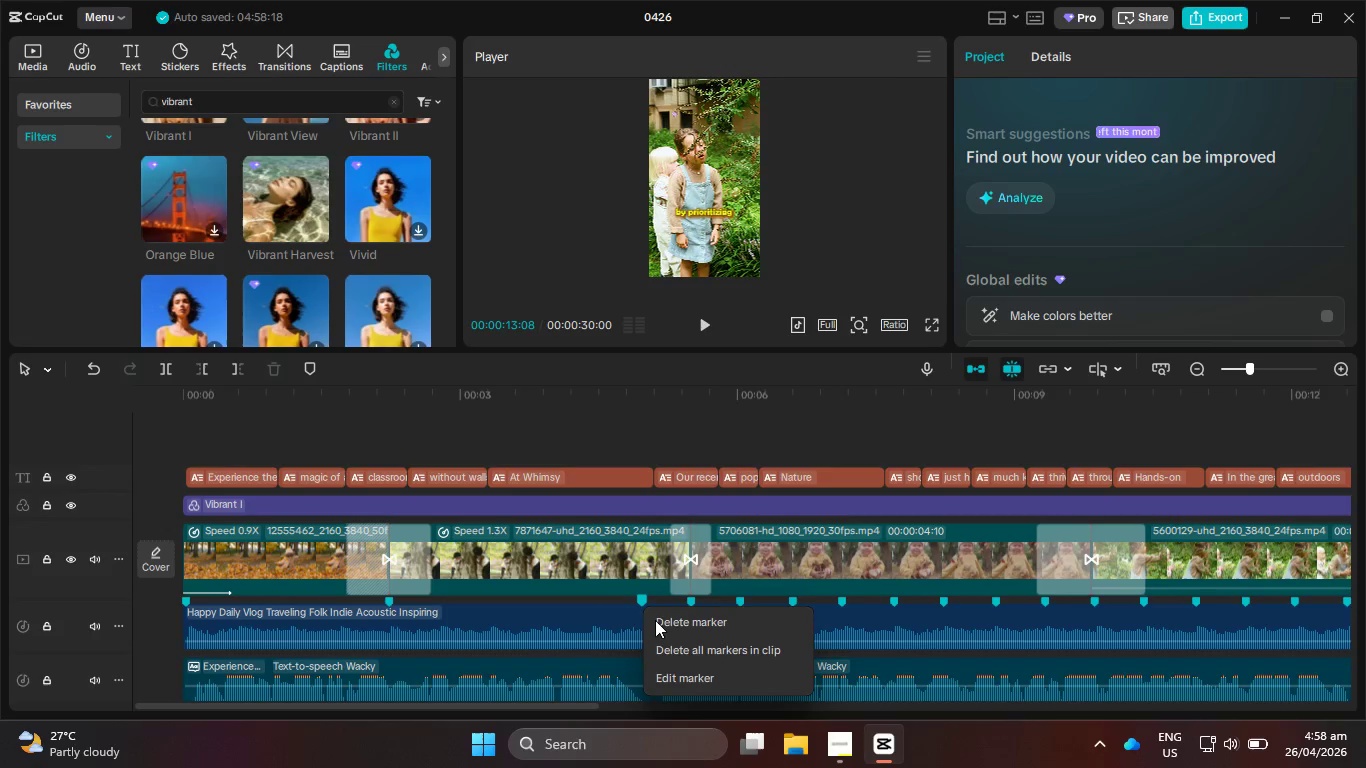 
left_click([658, 624])
 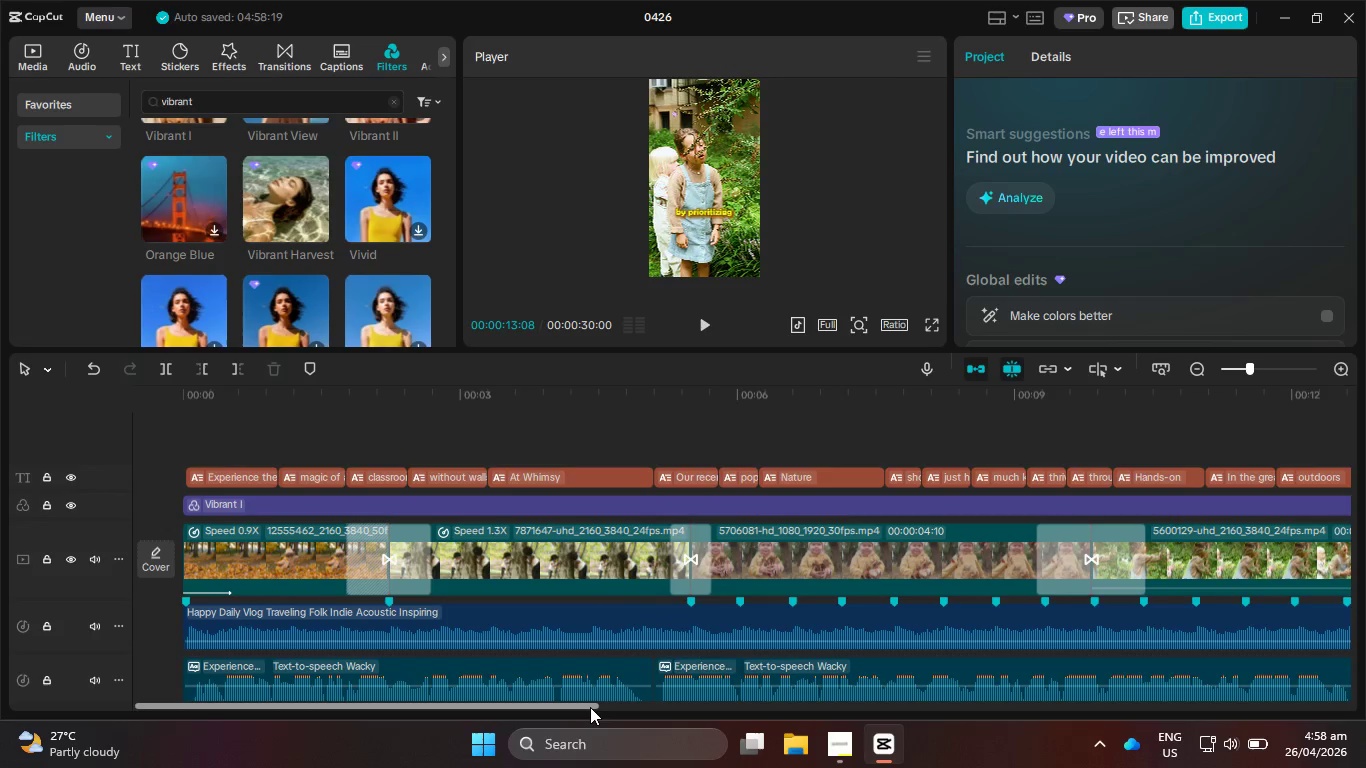 
left_click_drag(start_coordinate=[589, 707], to_coordinate=[770, 707])
 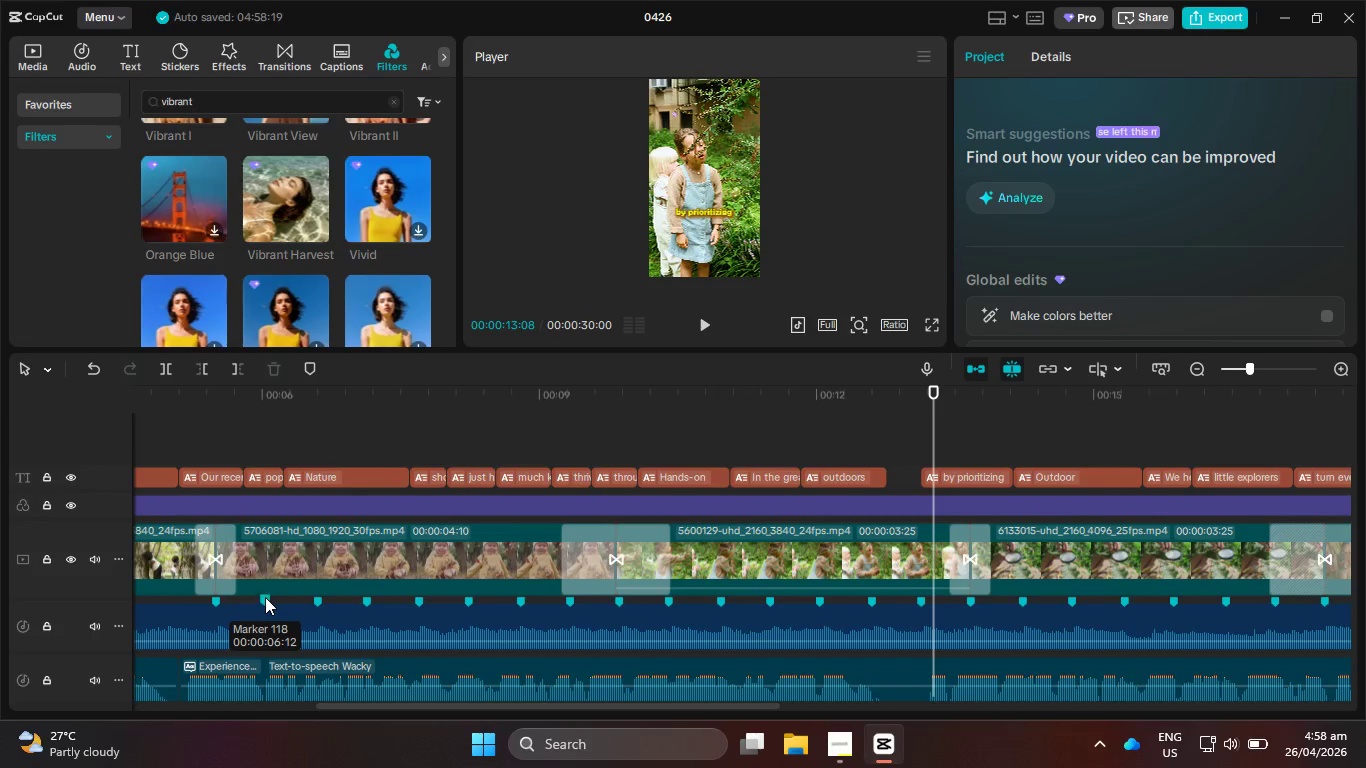 
right_click([264, 597])
 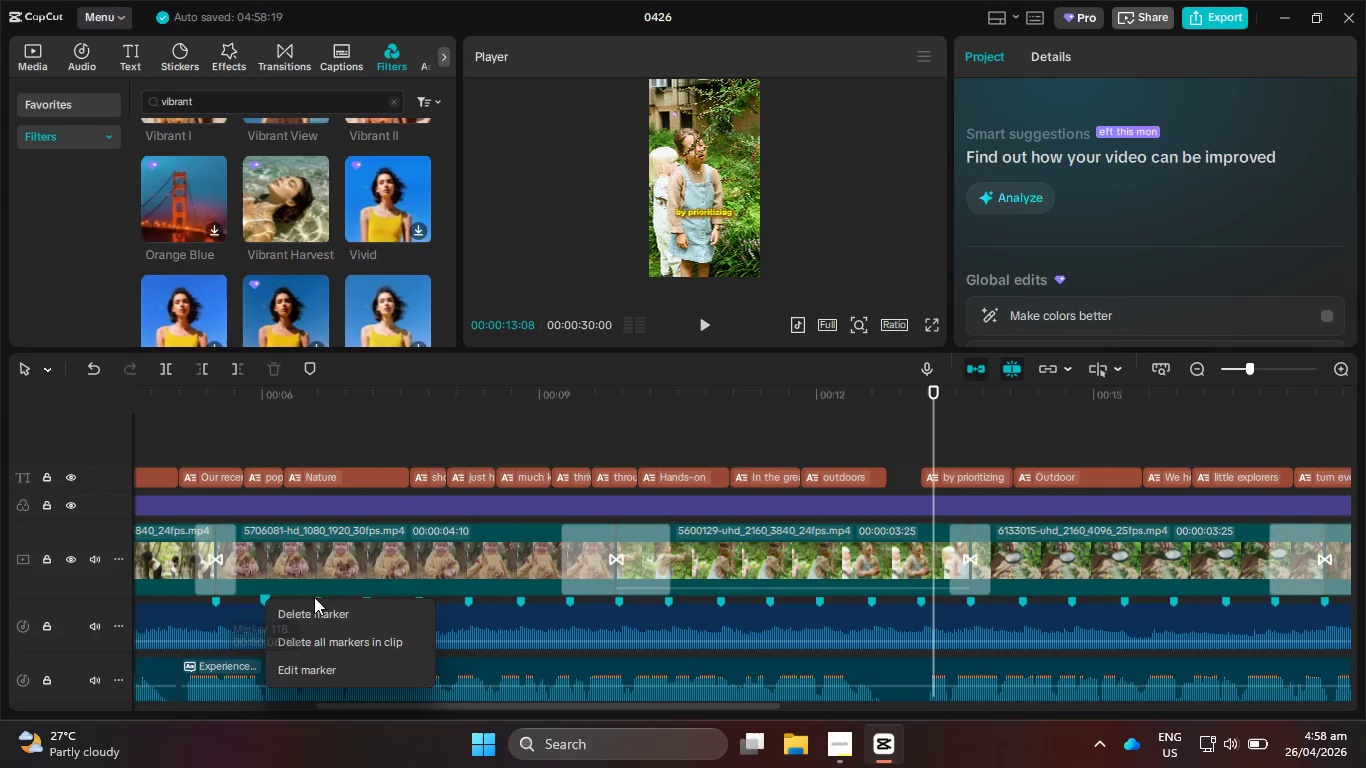 
left_click([323, 613])
 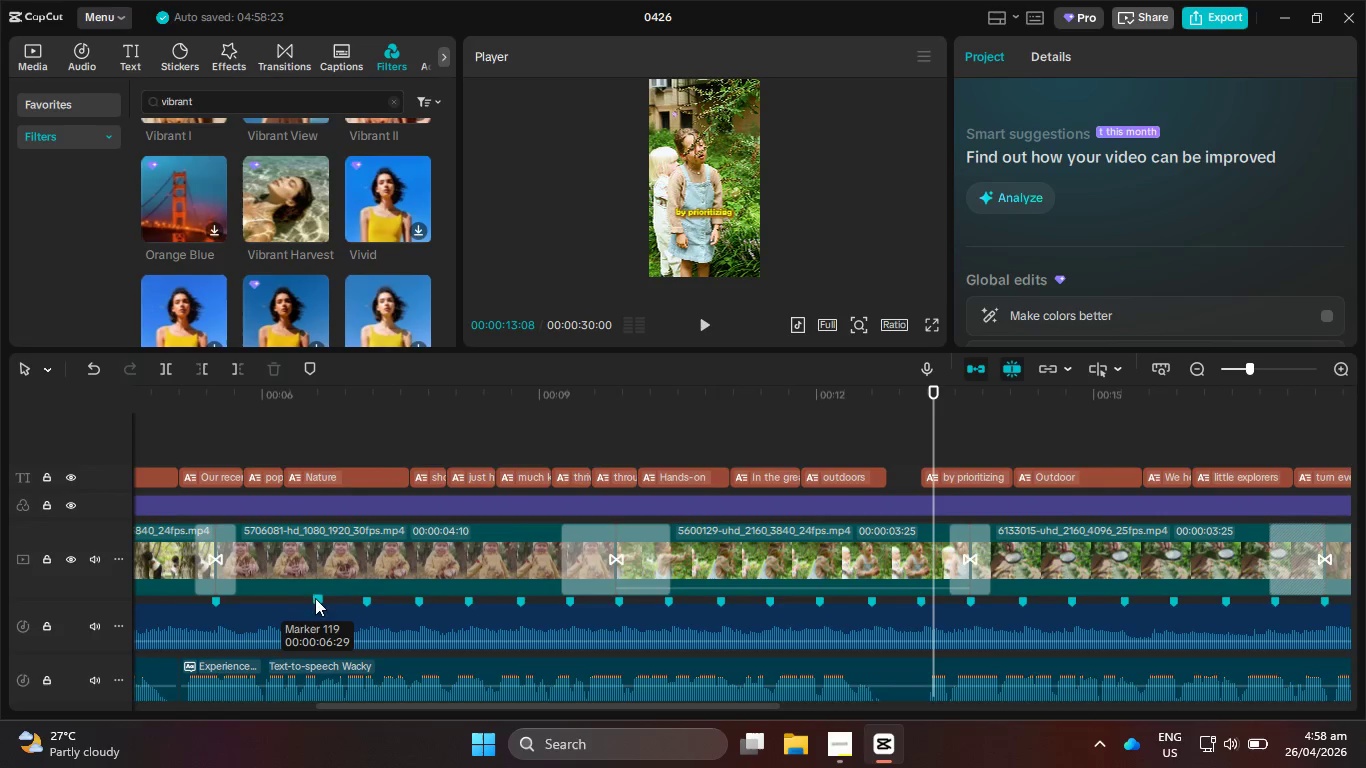 
right_click([320, 602])
 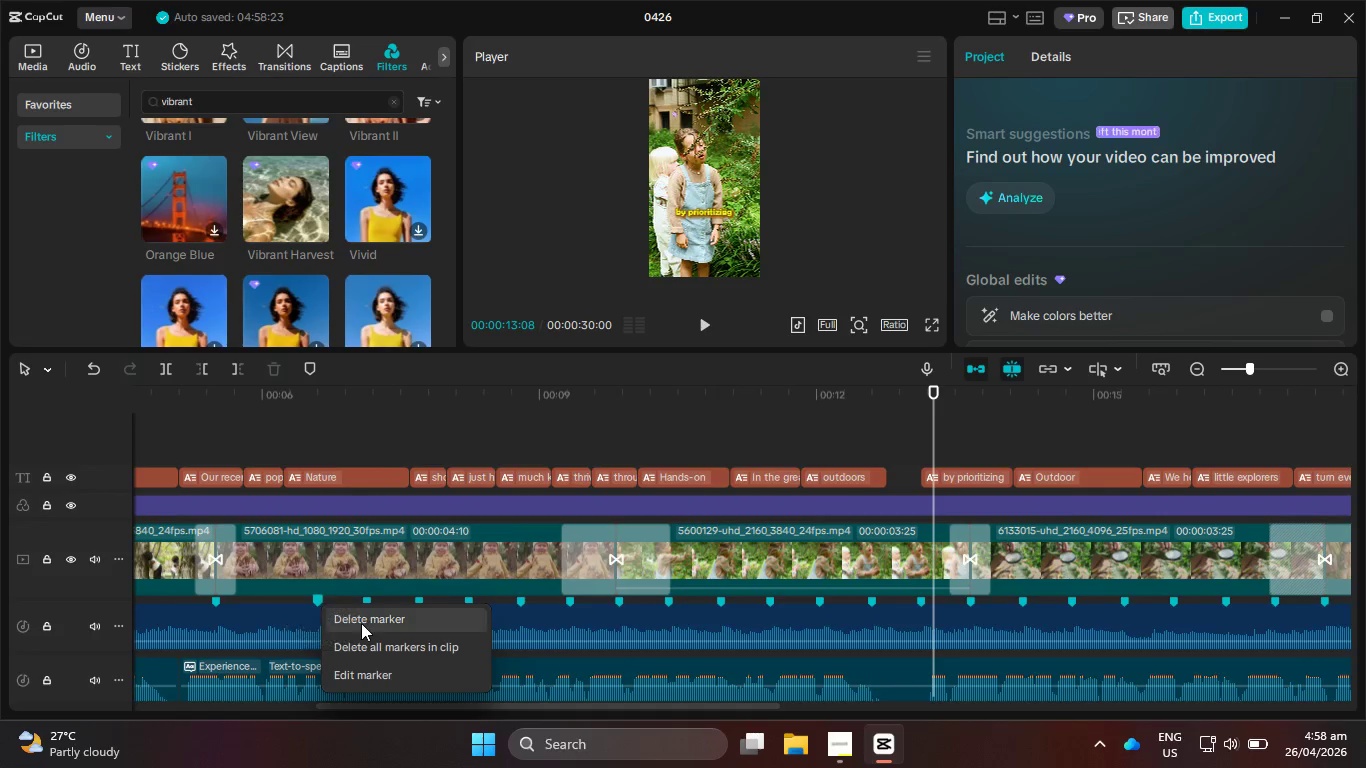 
left_click([361, 624])
 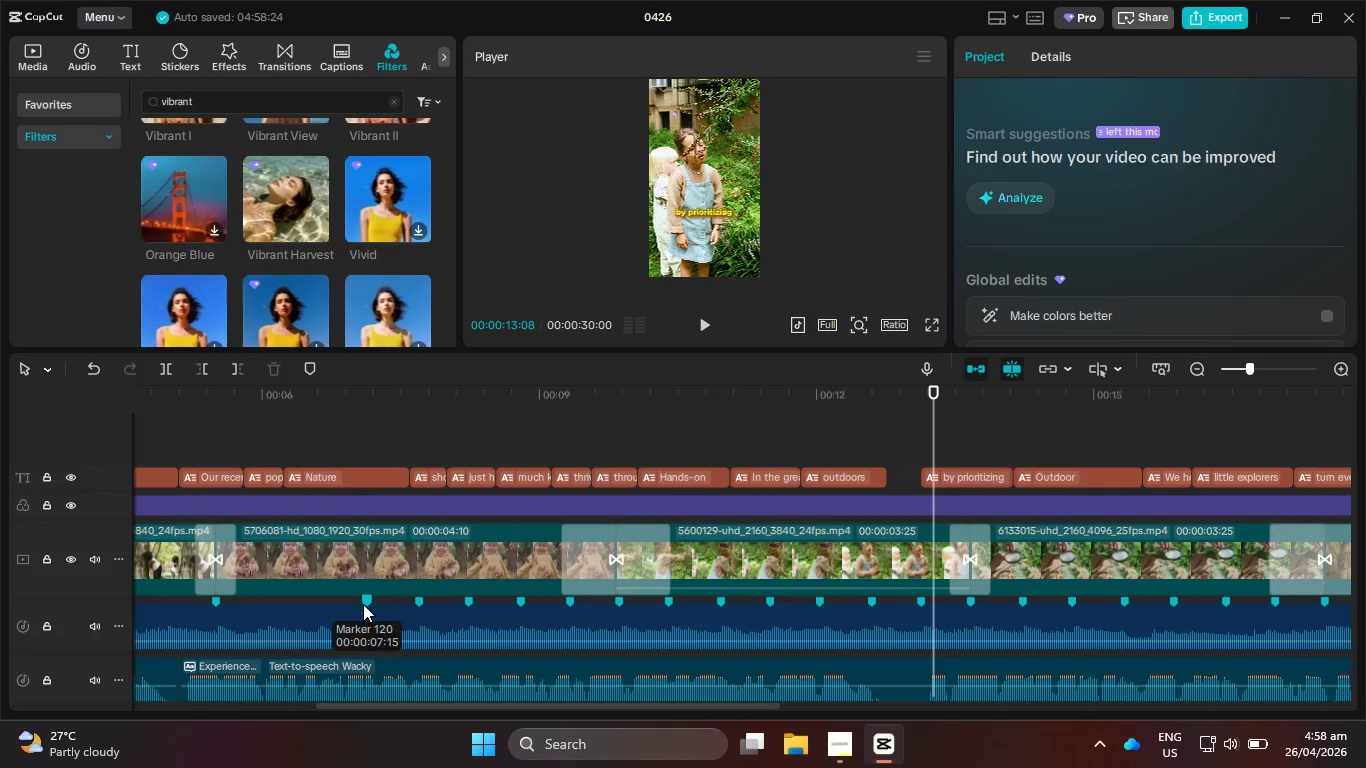 
right_click([363, 602])
 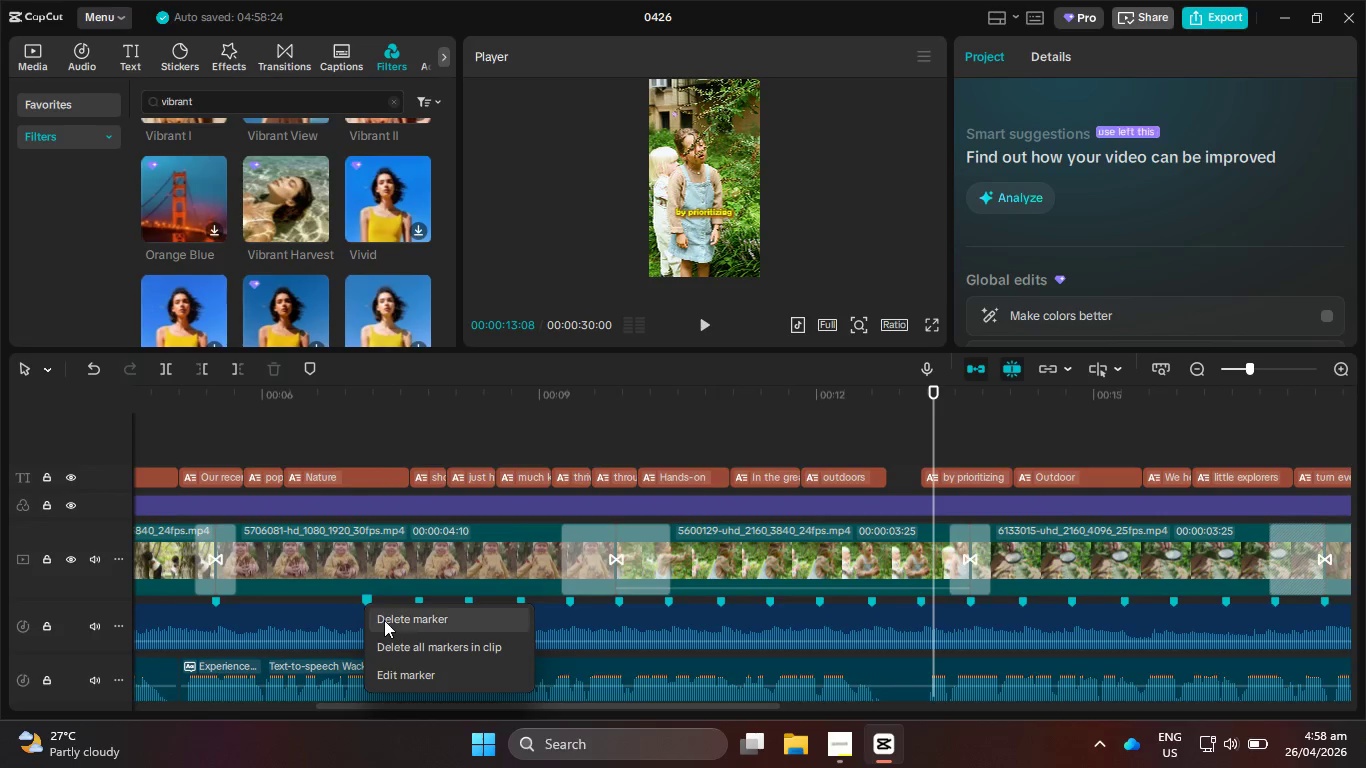 
left_click([387, 624])
 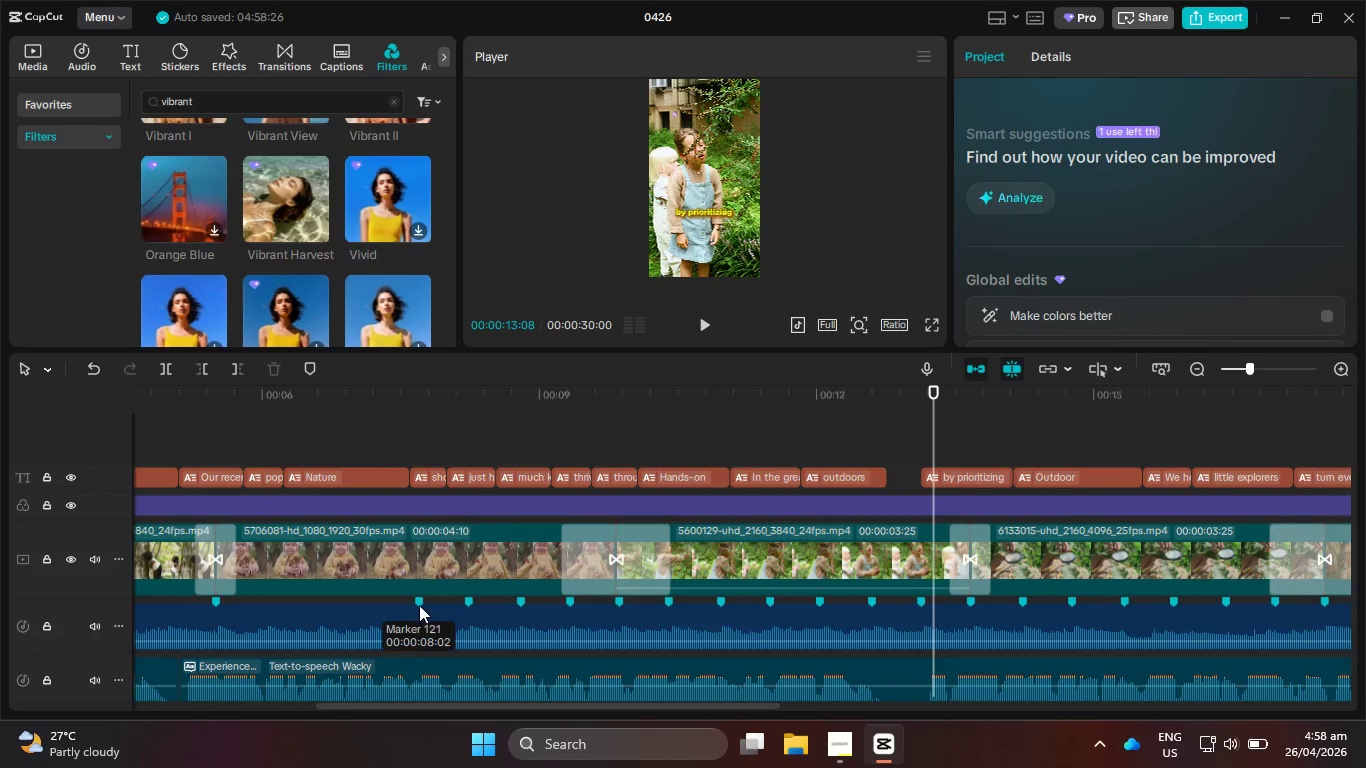 
right_click([424, 601])
 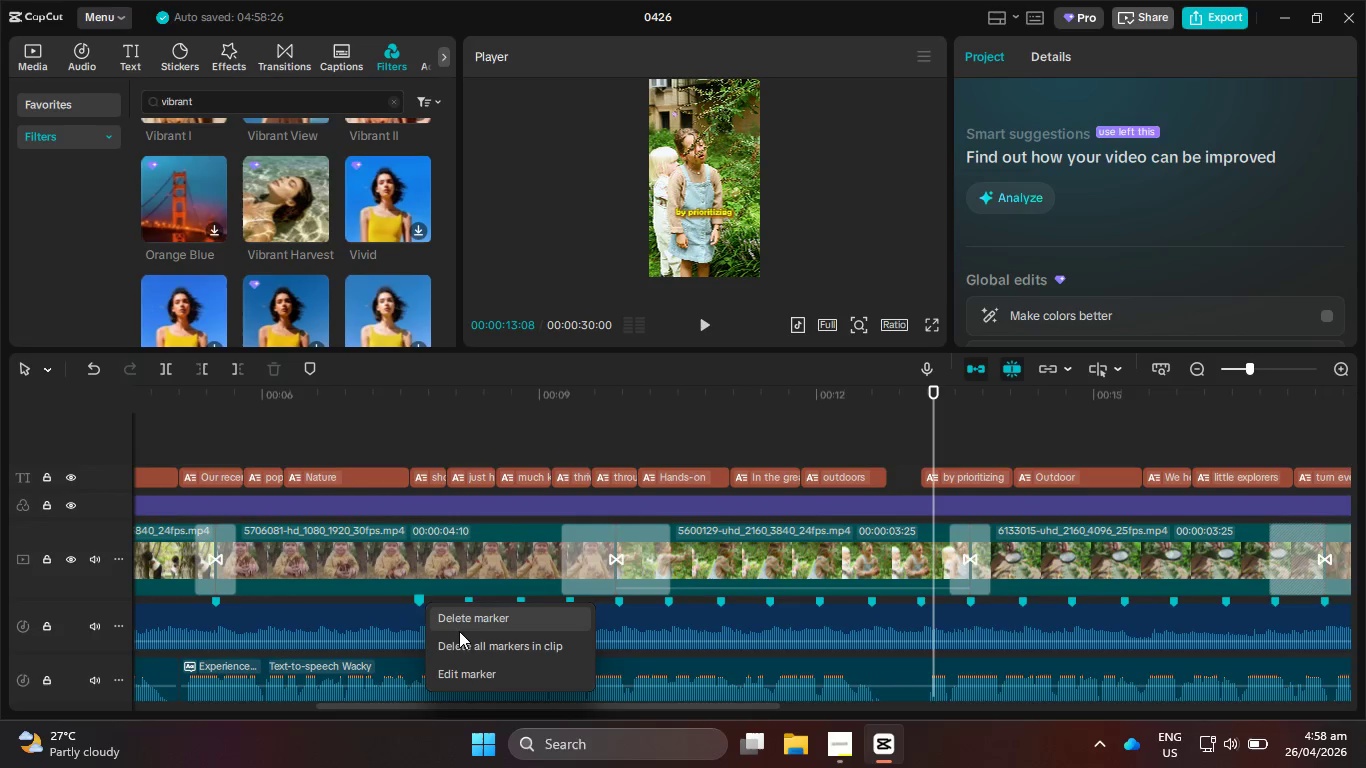 
left_click([459, 624])
 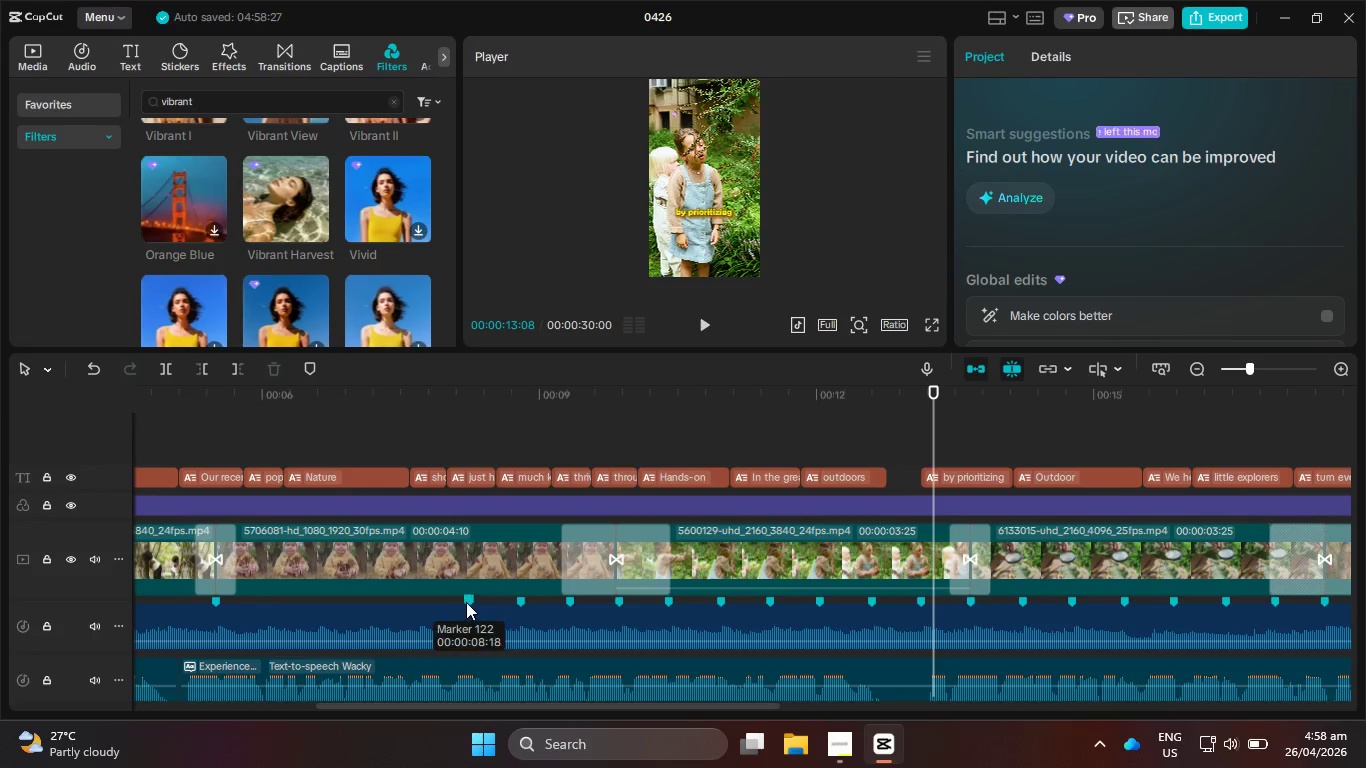 
right_click([467, 601])
 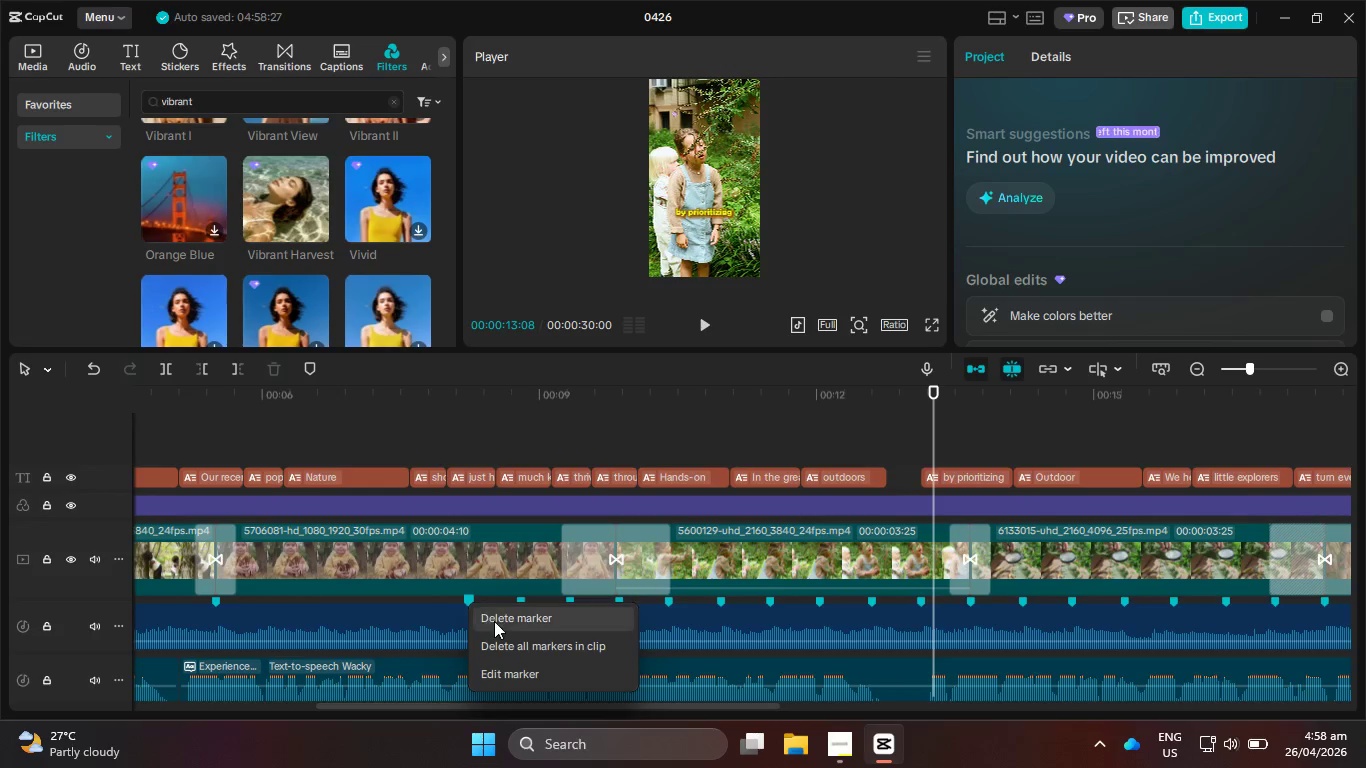 
left_click([494, 621])
 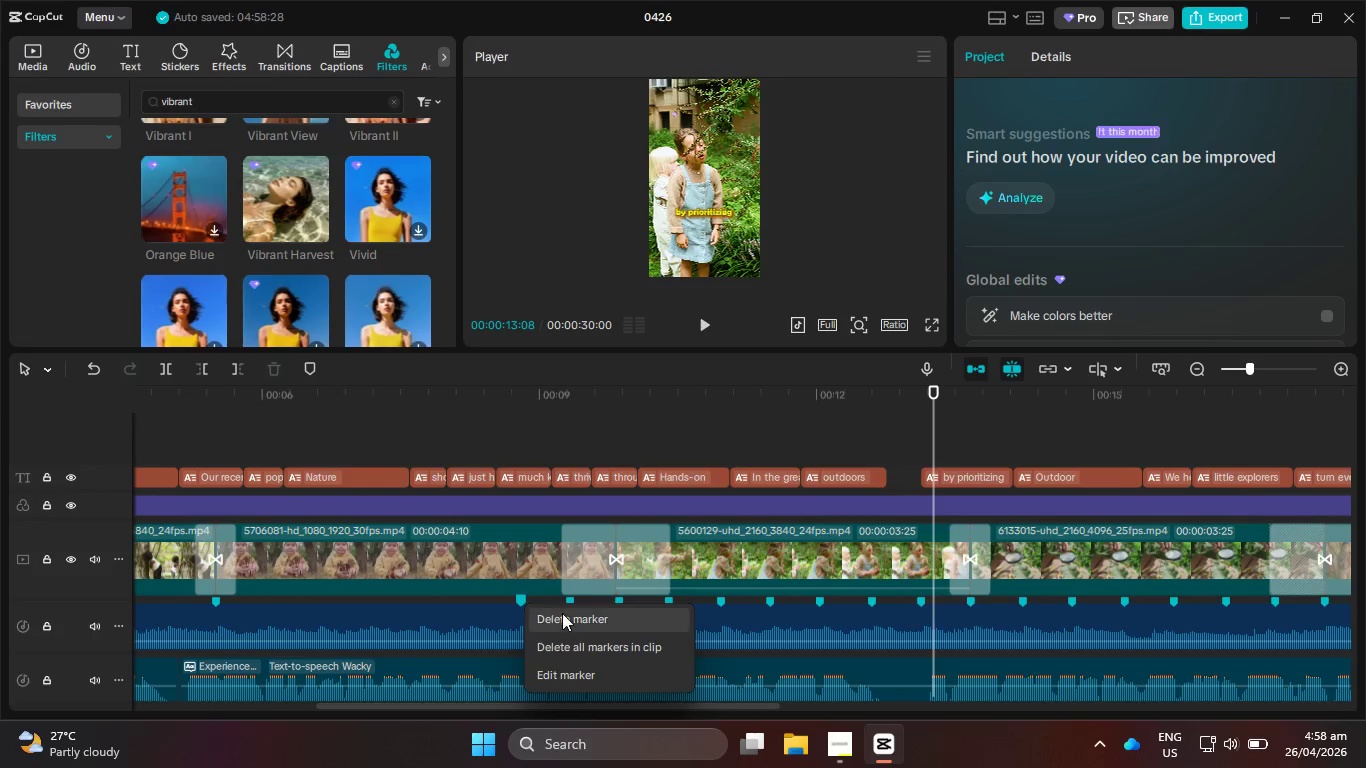 
left_click([567, 621])
 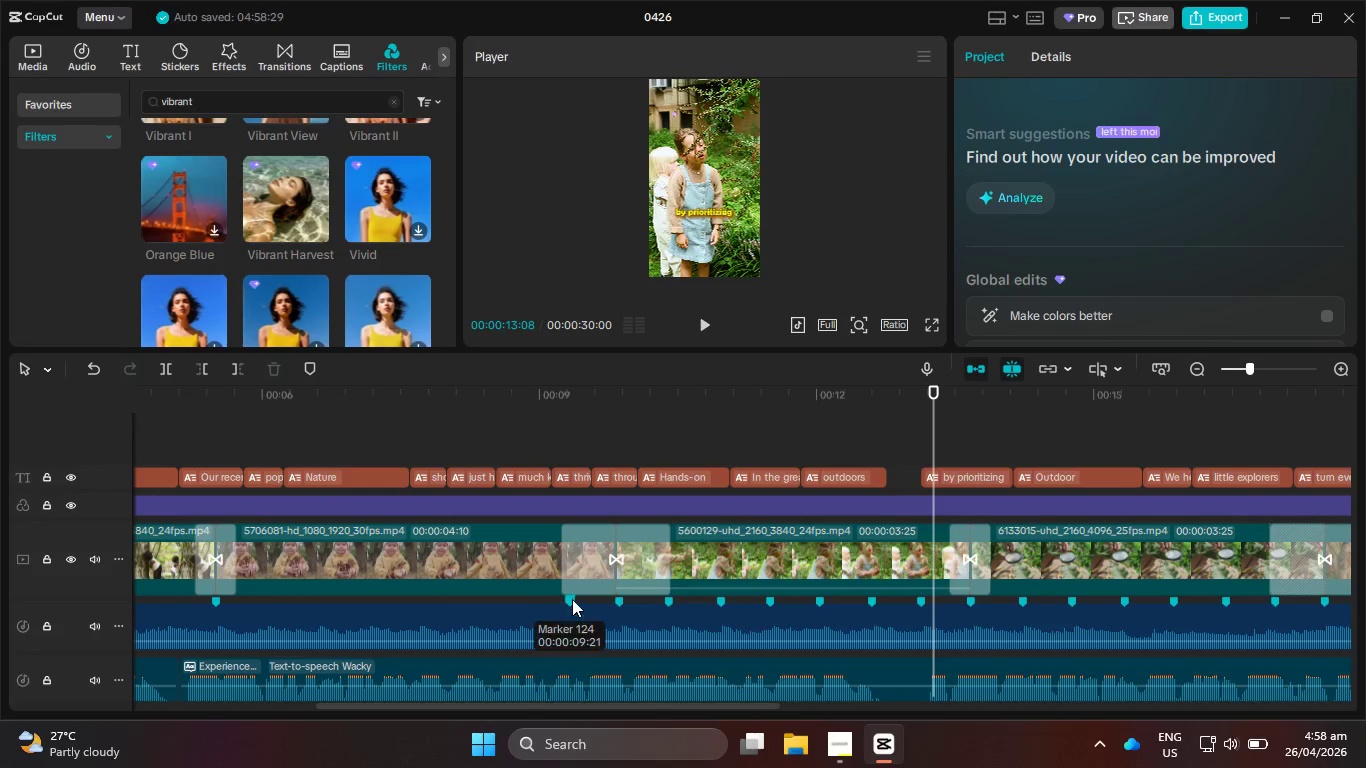 
right_click([573, 599])
 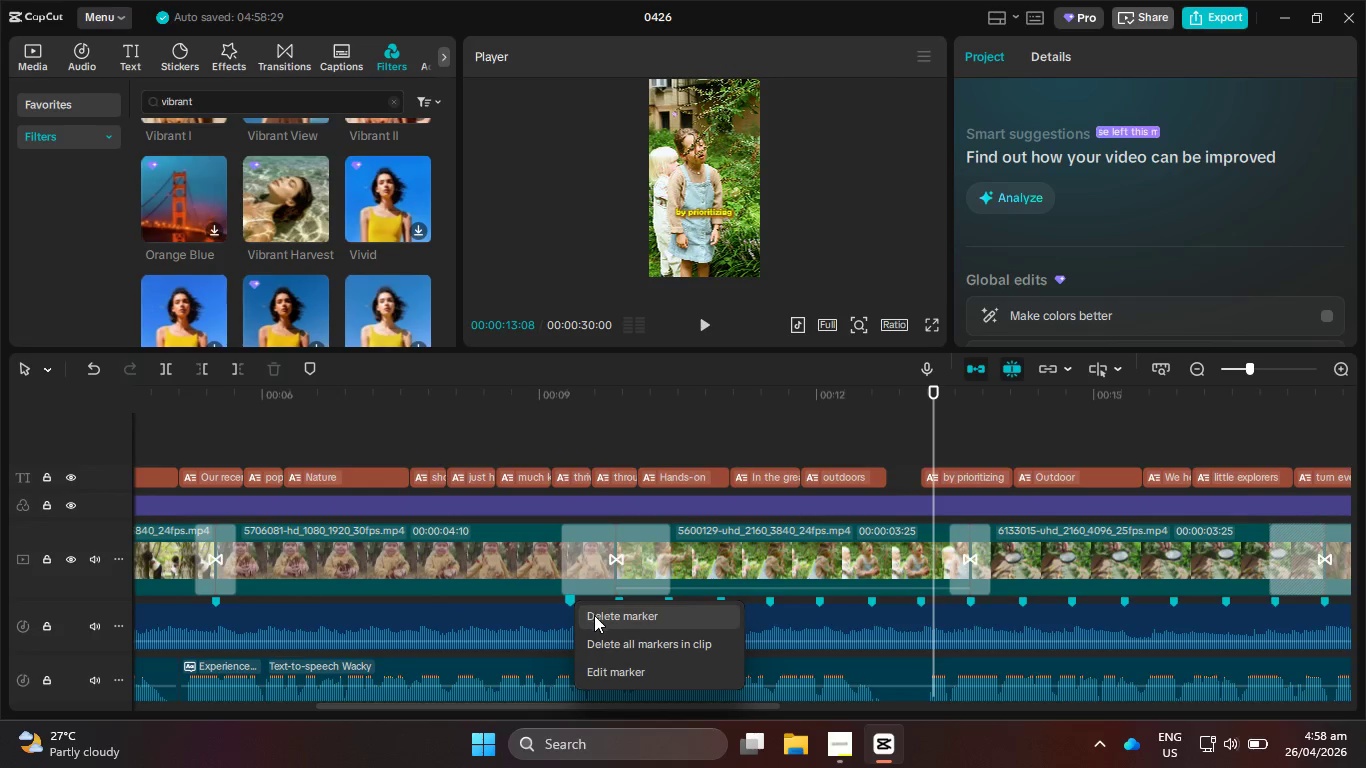 
left_click([595, 616])
 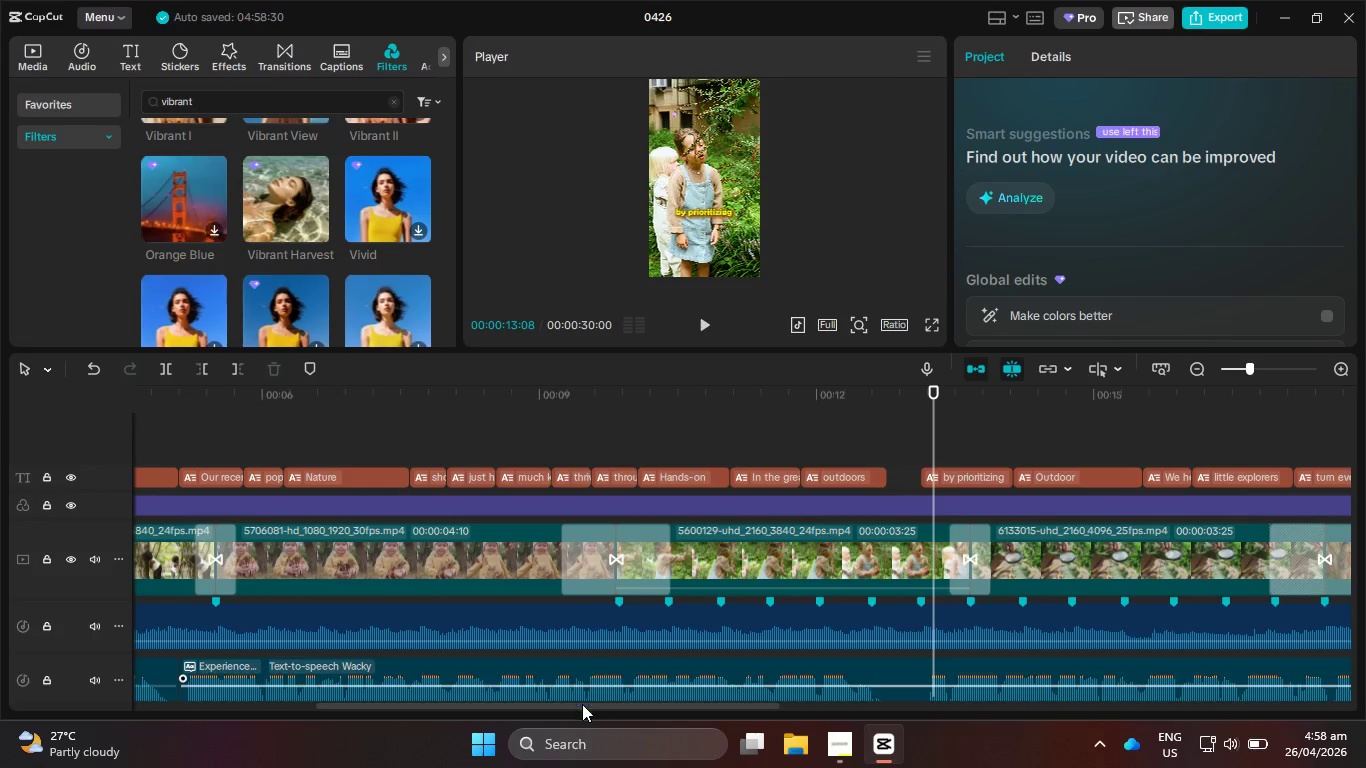 
left_click_drag(start_coordinate=[582, 706], to_coordinate=[669, 709])
 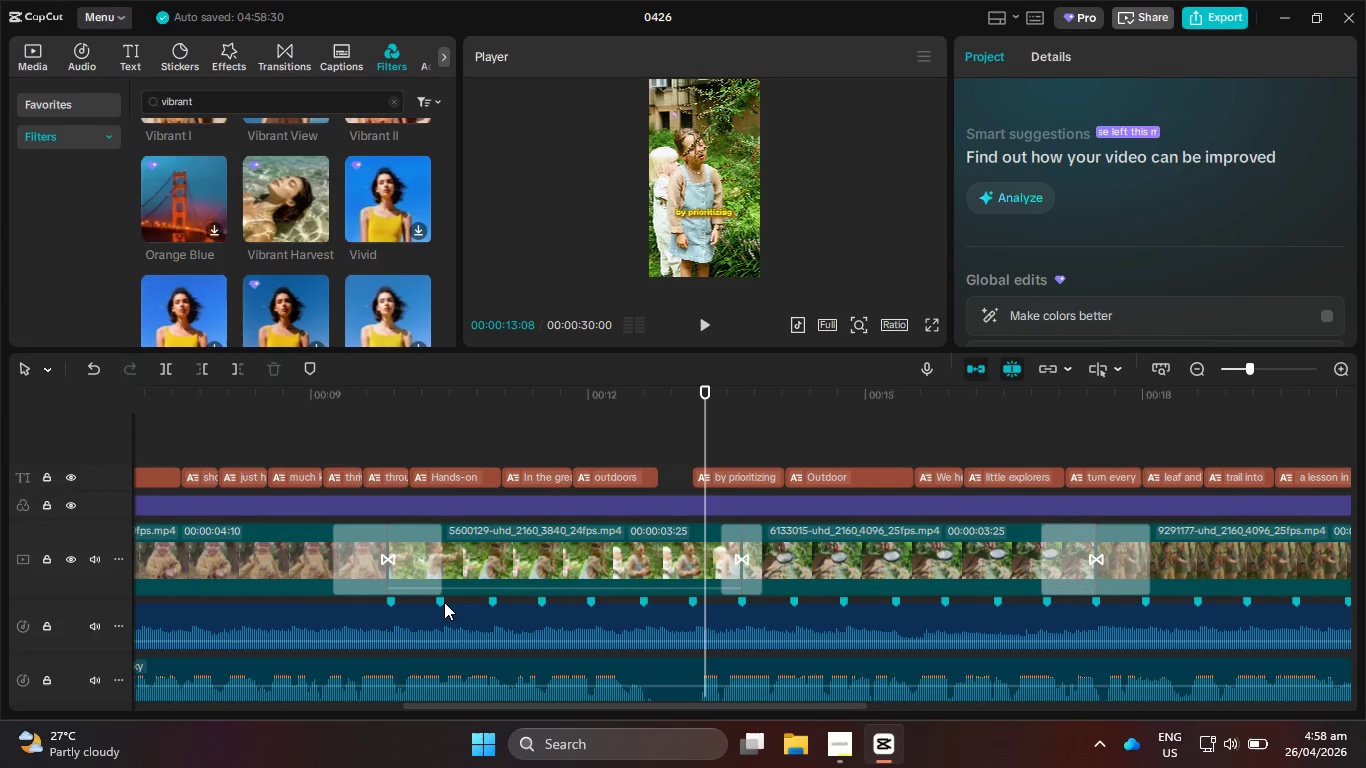 
right_click([442, 601])
 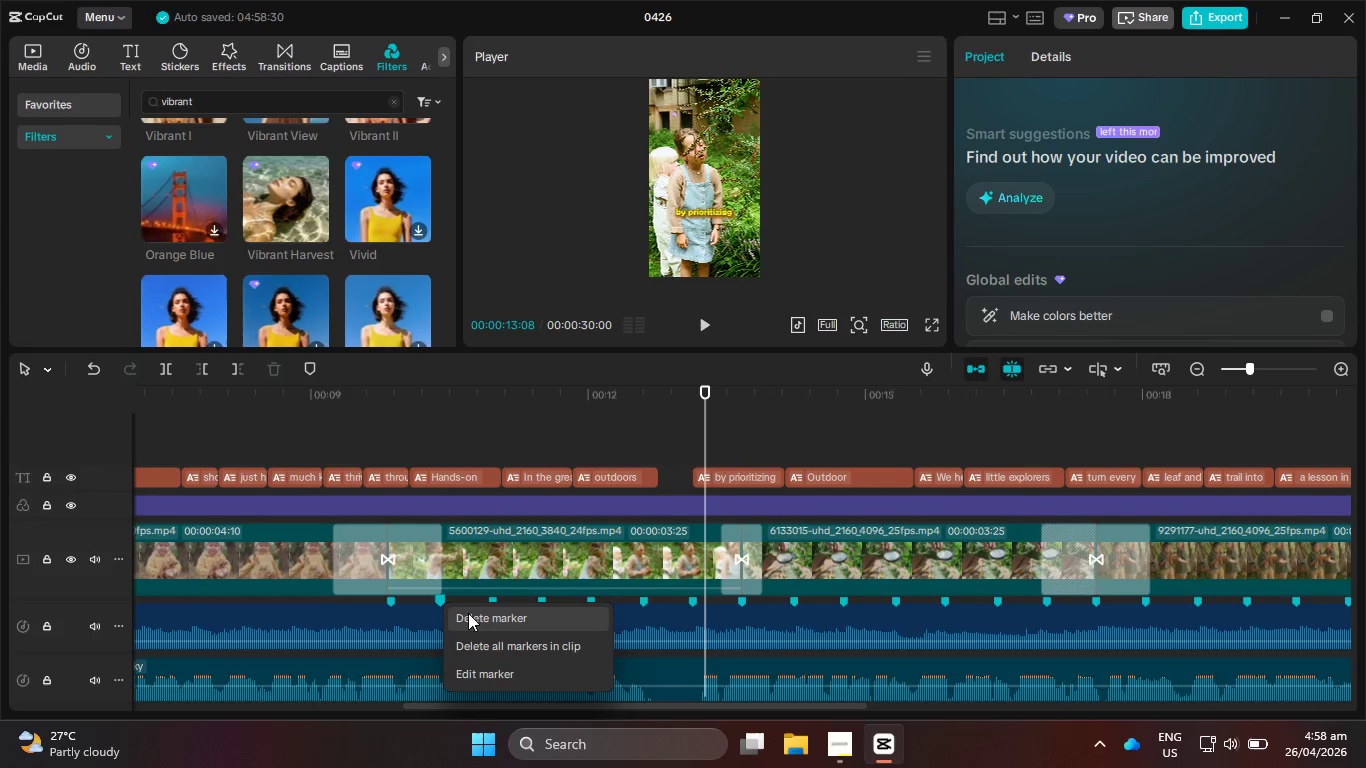 
left_click([478, 618])
 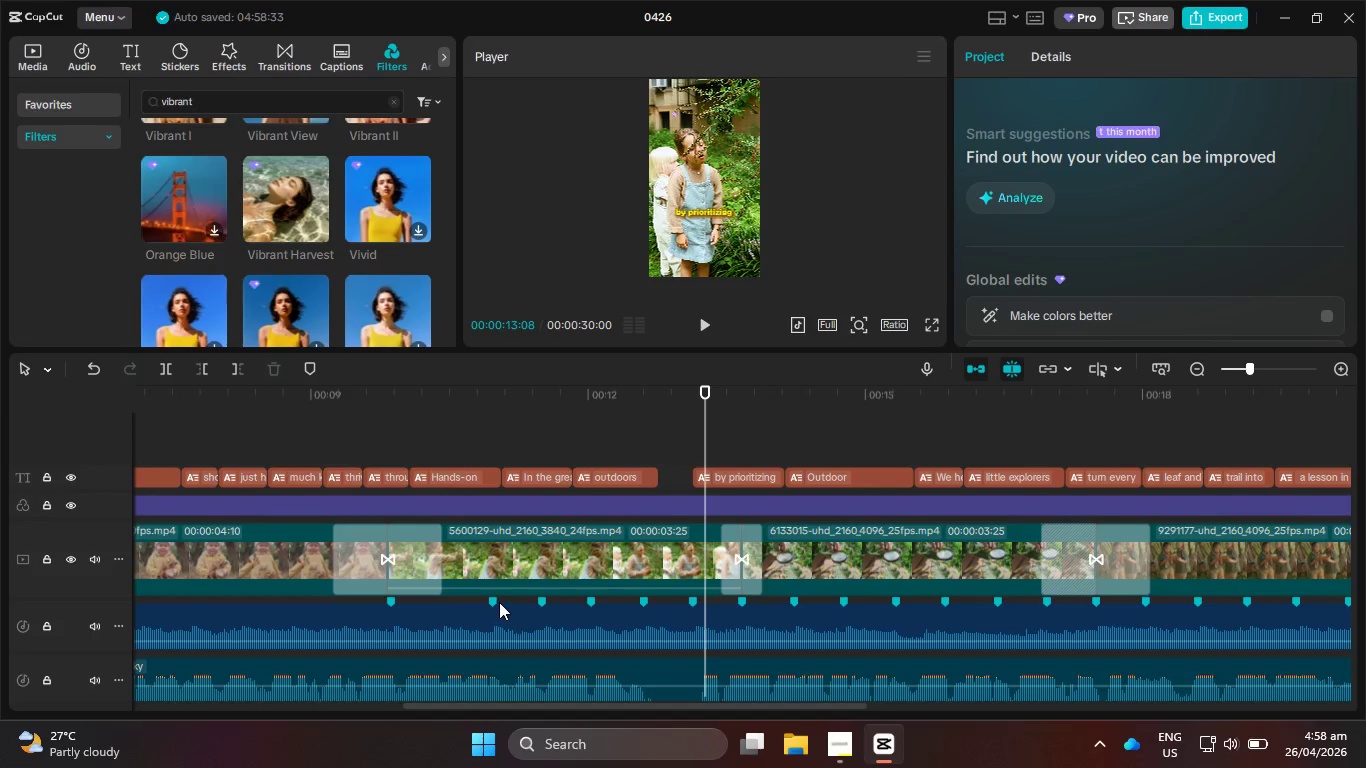 
right_click([489, 600])
 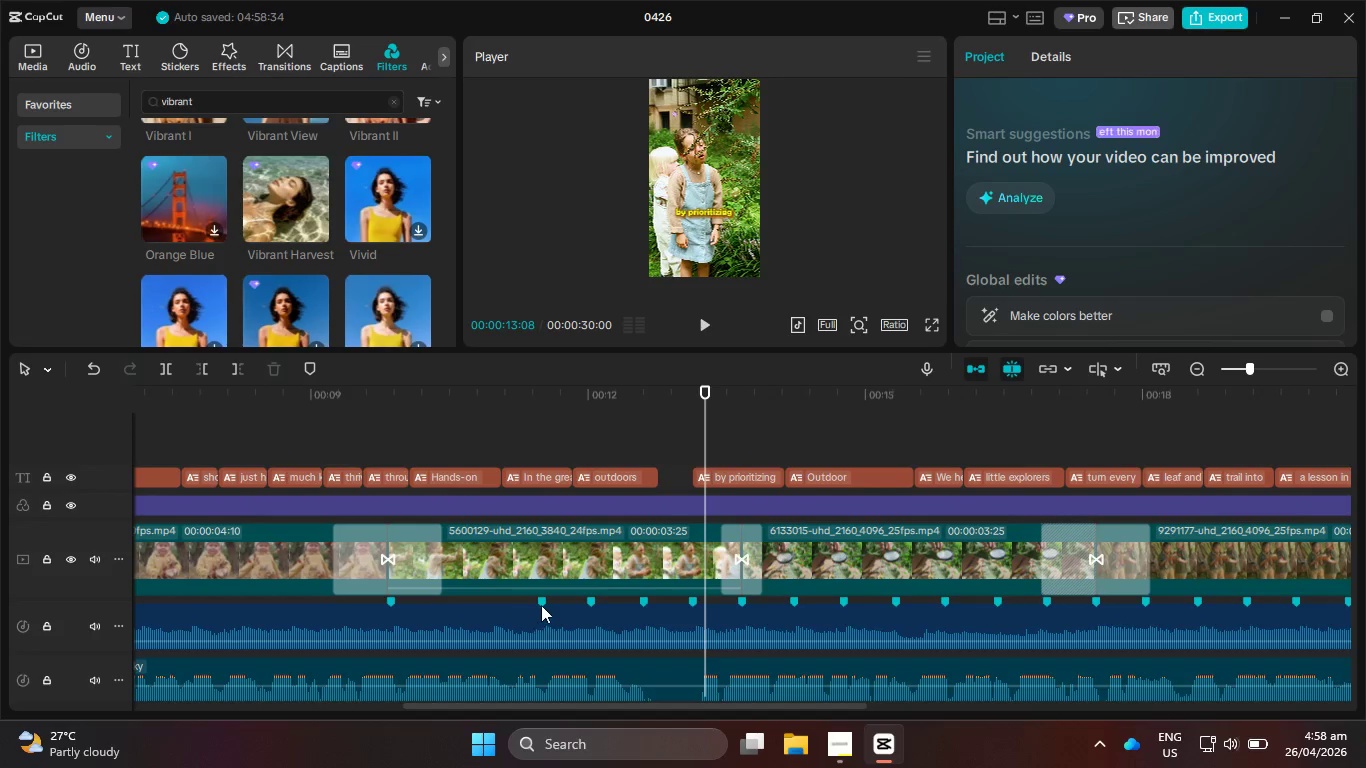 
right_click([542, 602])
 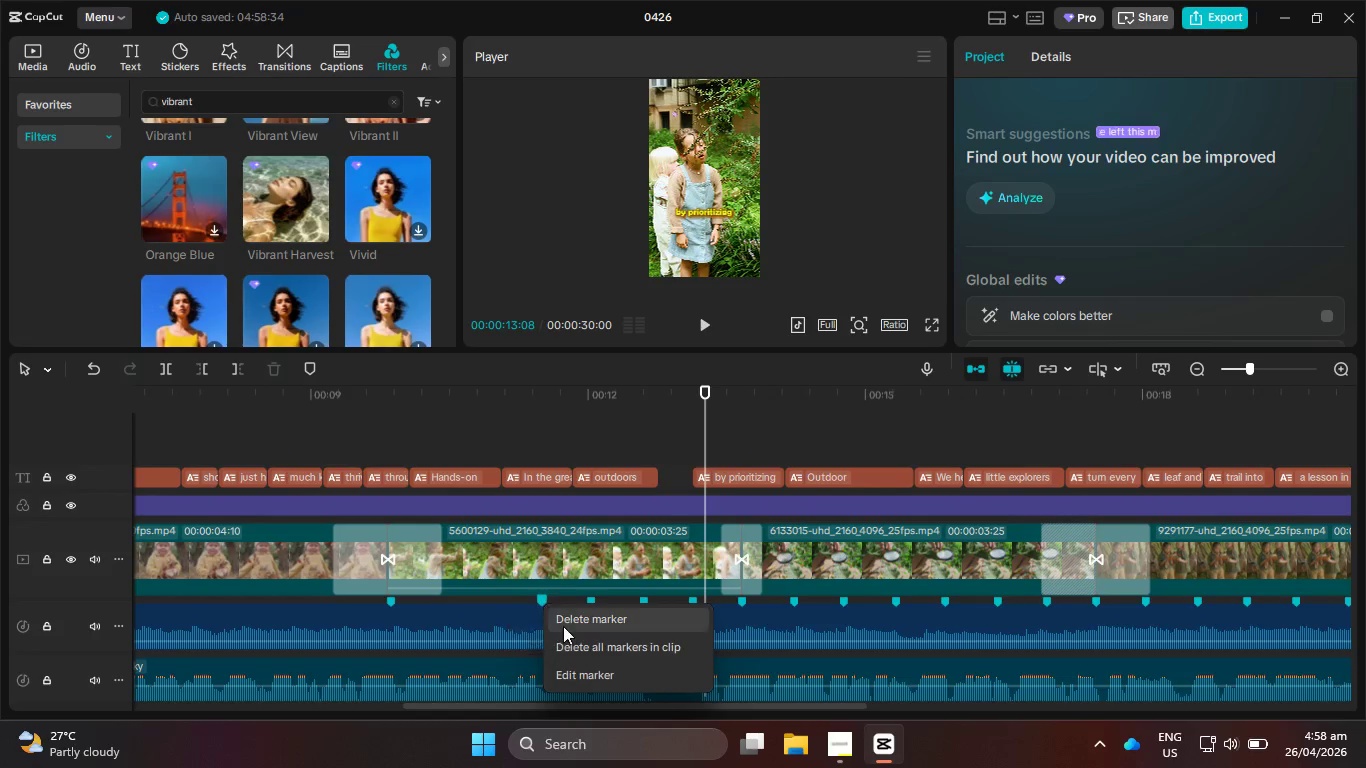 
left_click([563, 626])
 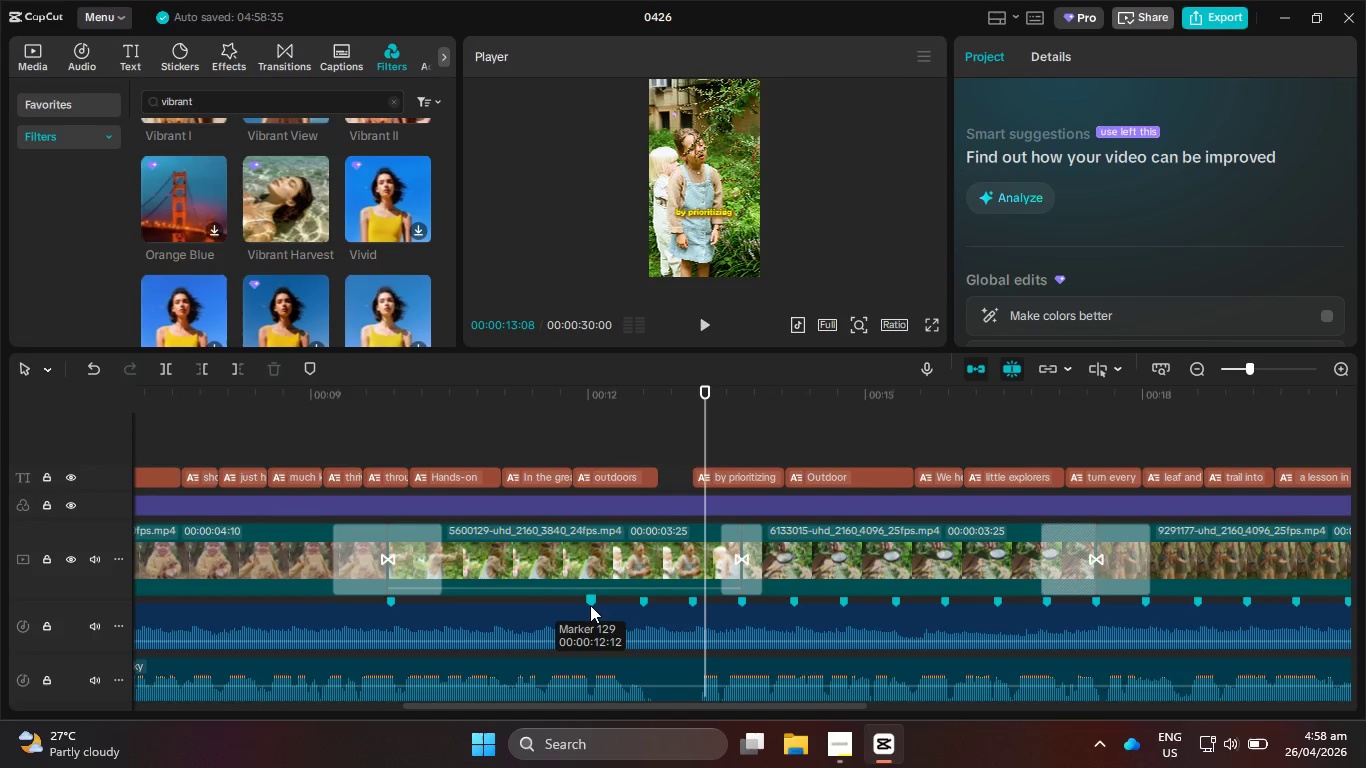 
right_click([590, 605])
 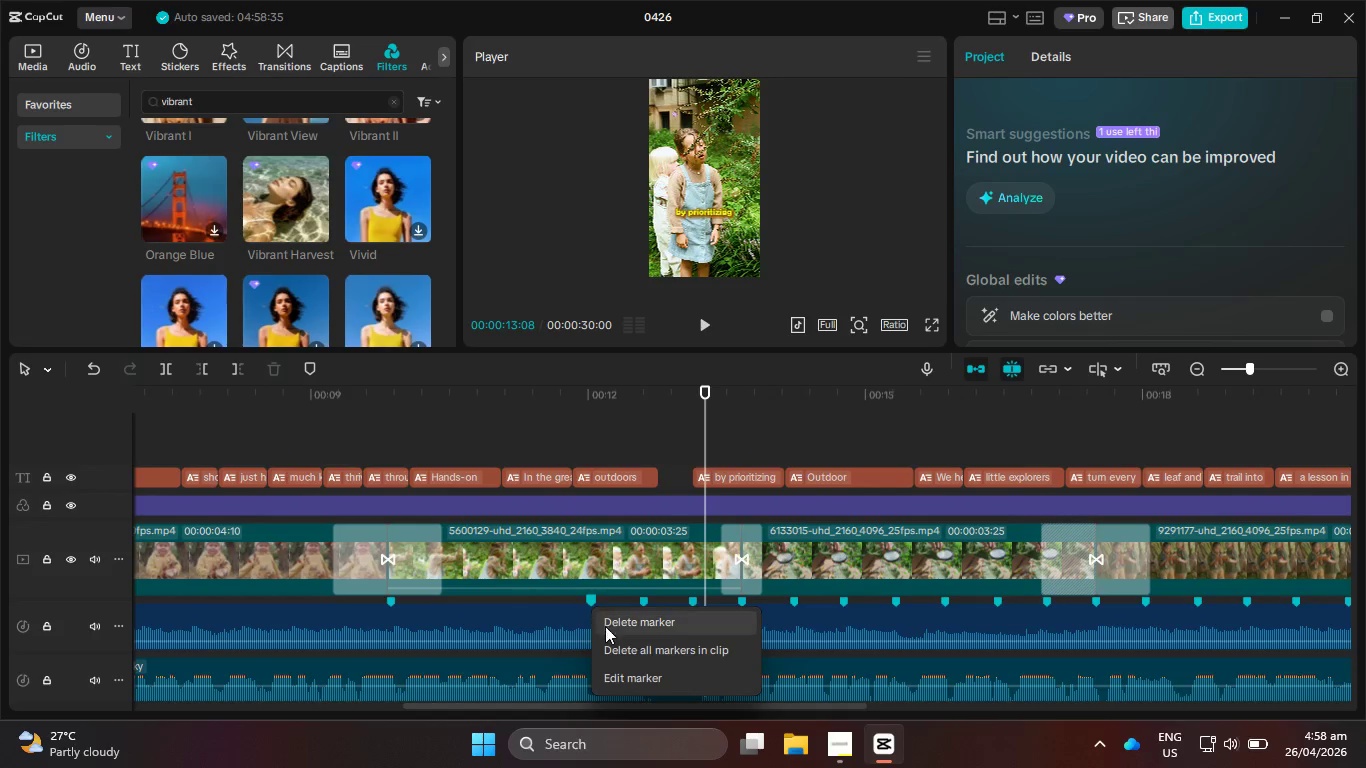 
left_click([606, 627])
 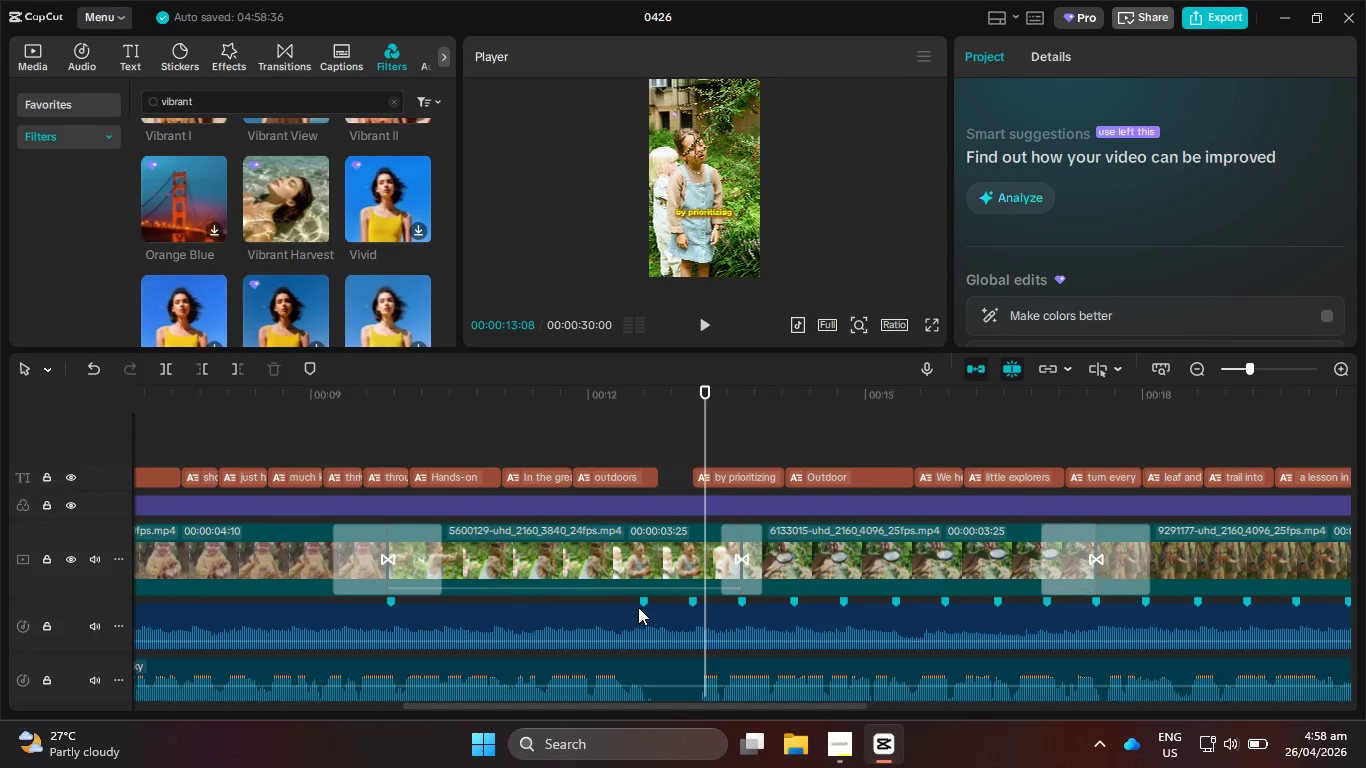 
right_click([640, 602])
 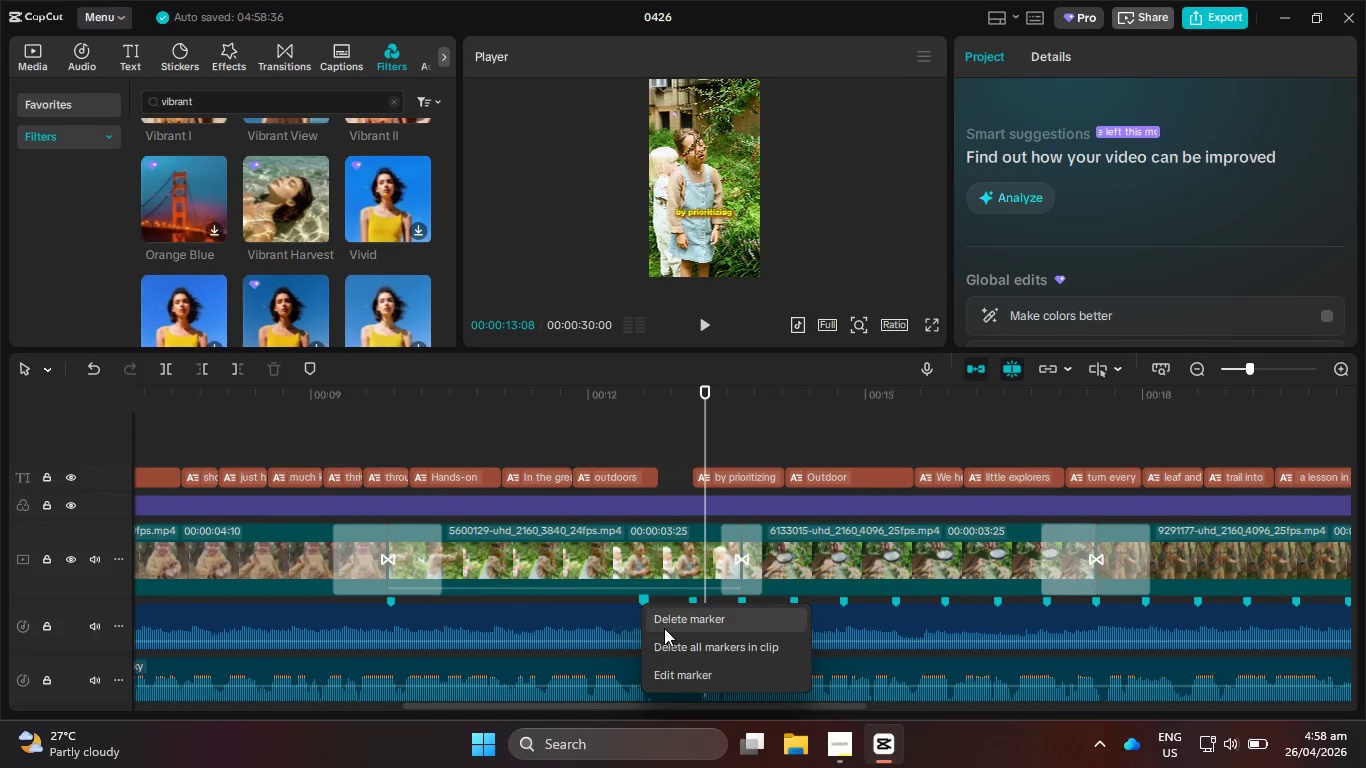 
left_click([664, 628])
 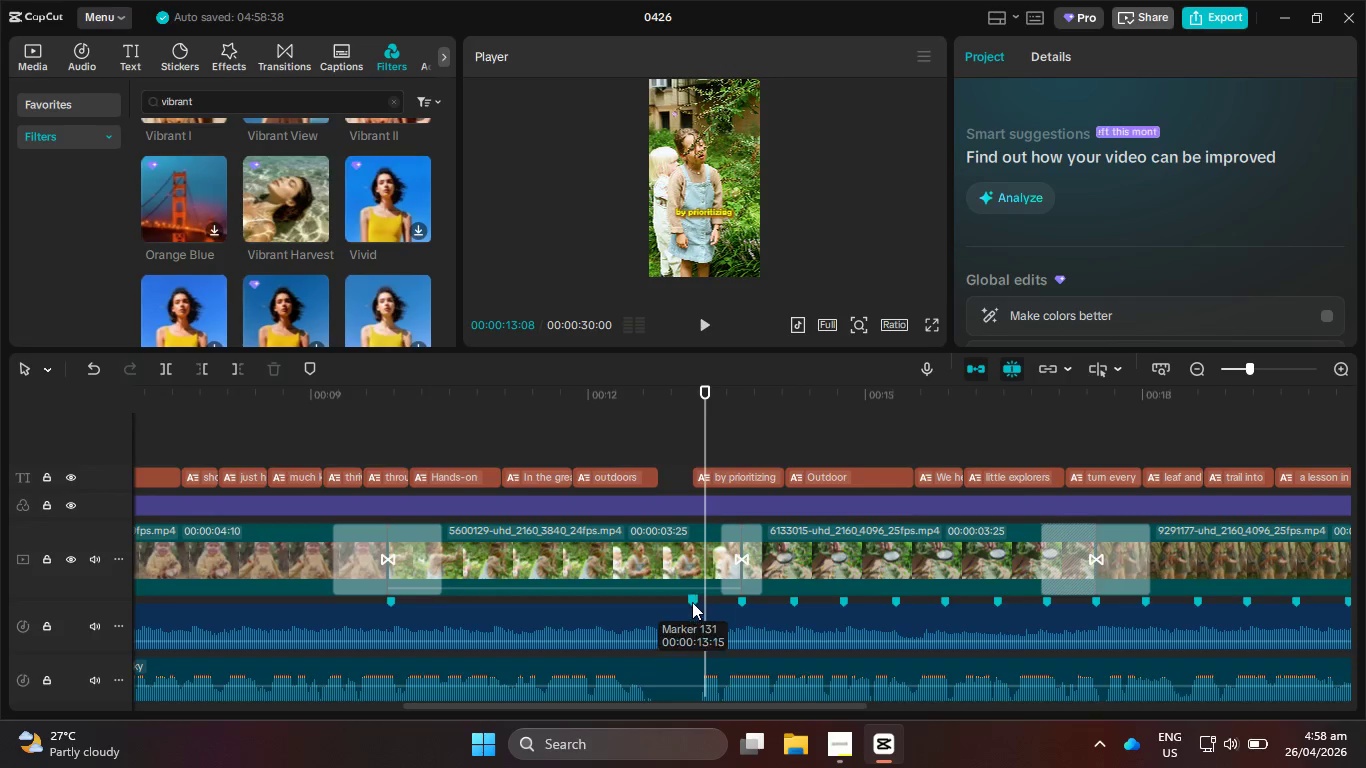 
right_click([693, 601])
 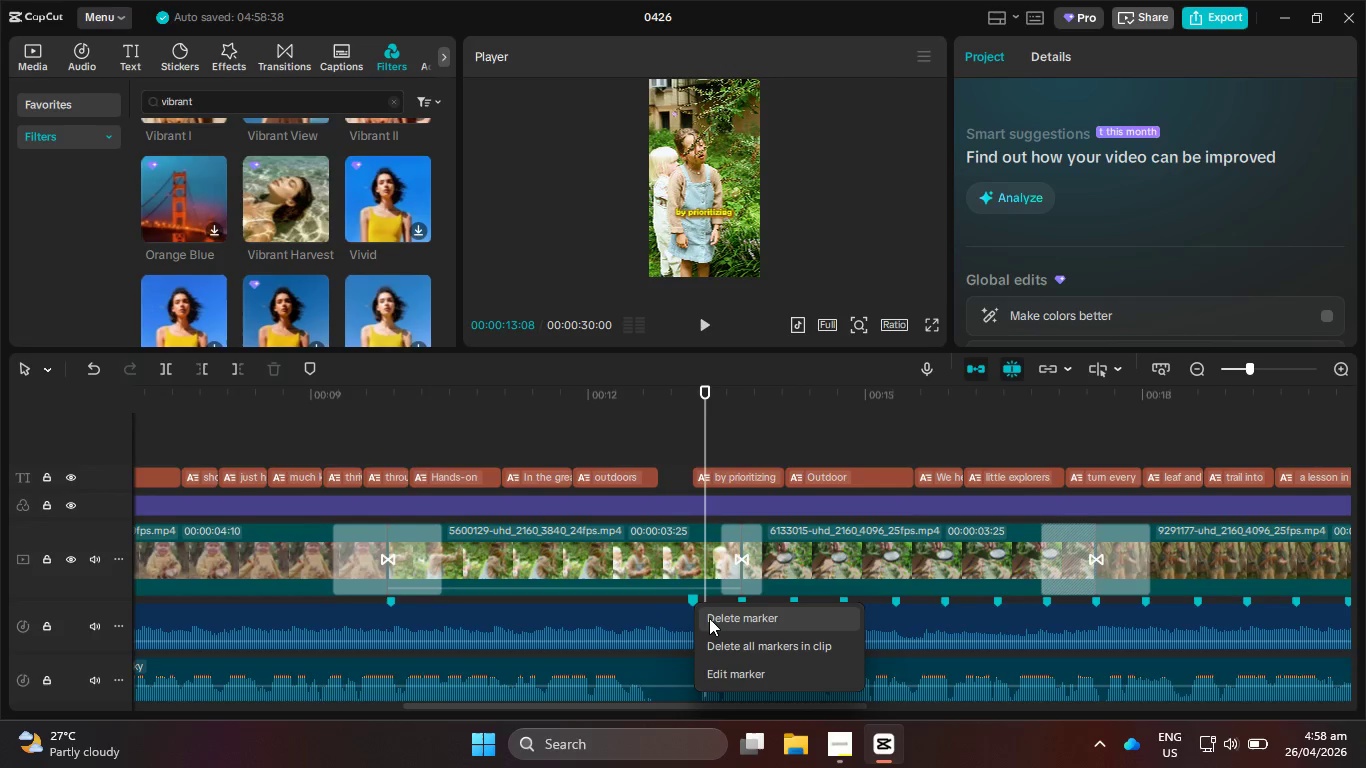 
left_click([709, 618])
 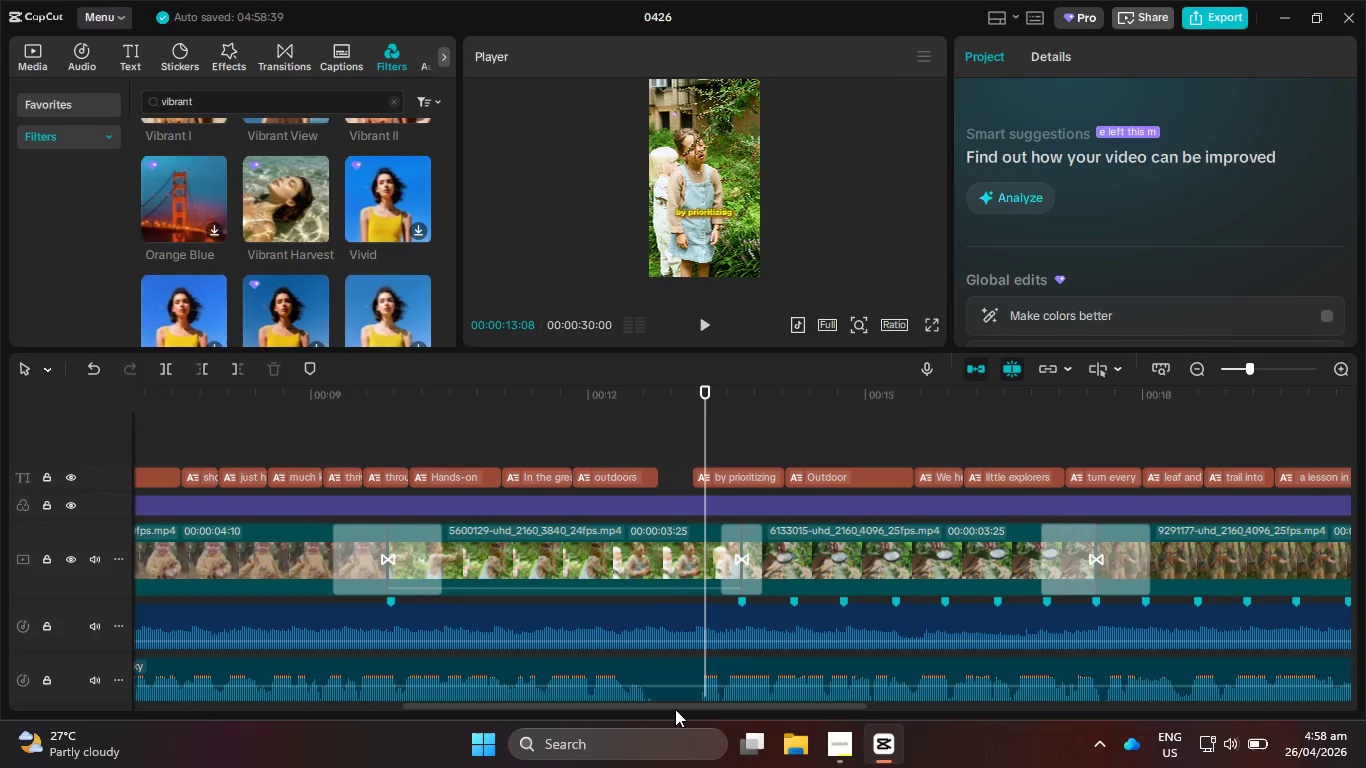 
left_click_drag(start_coordinate=[675, 705], to_coordinate=[853, 681])
 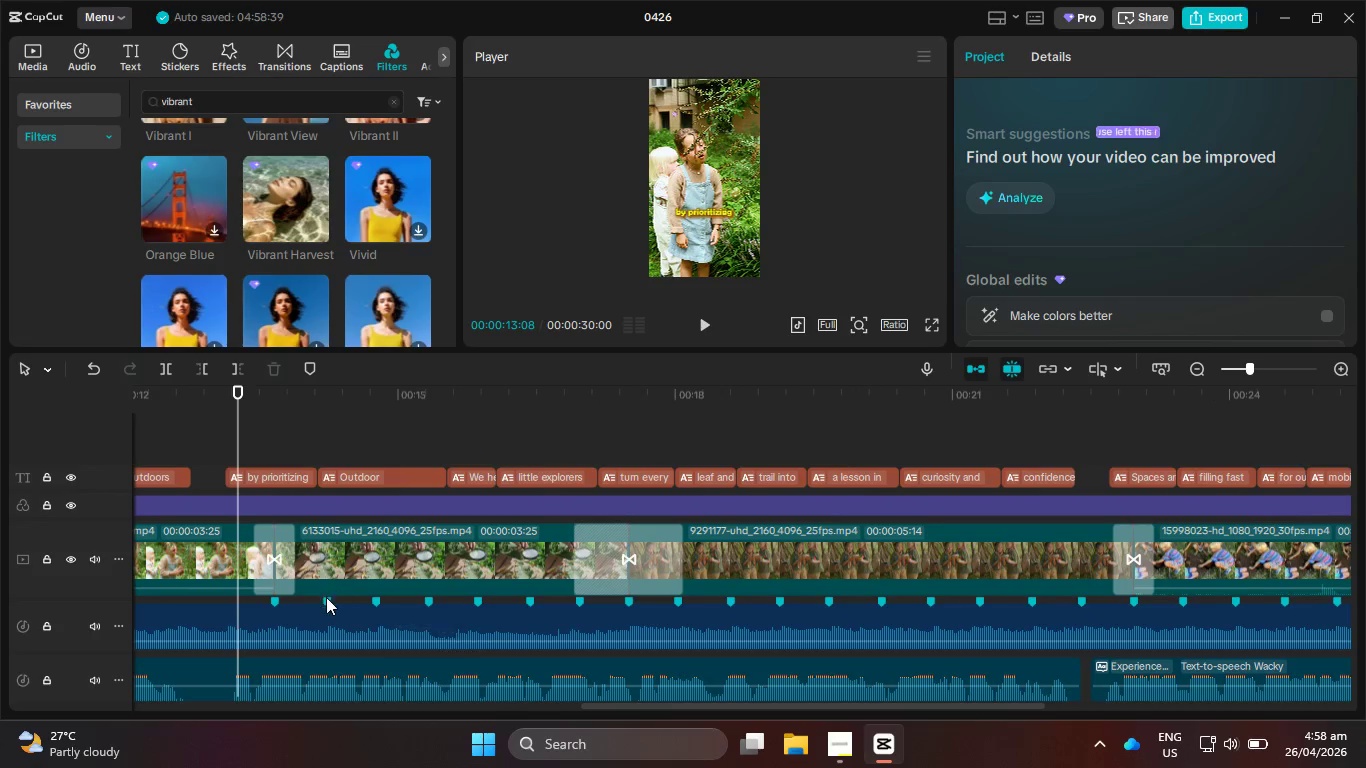 
right_click([326, 600])
 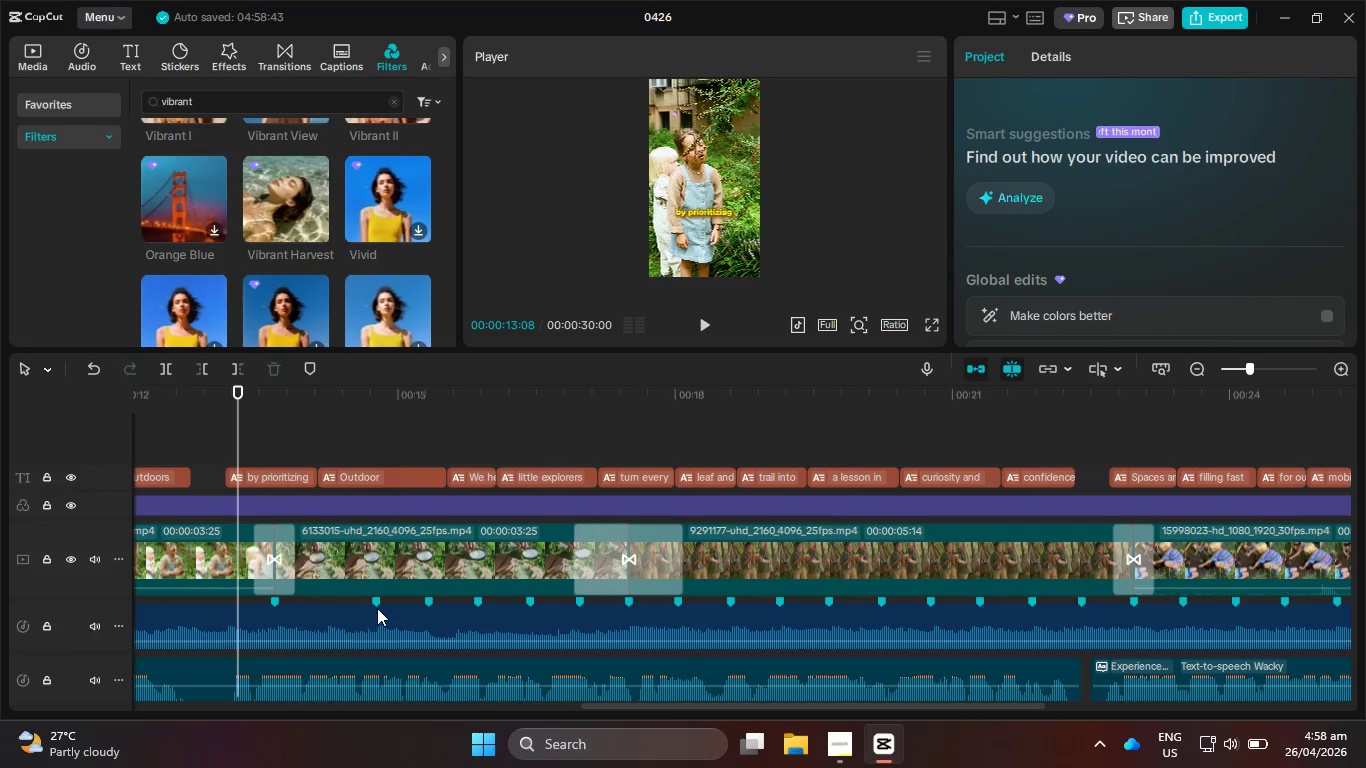 
right_click([381, 597])
 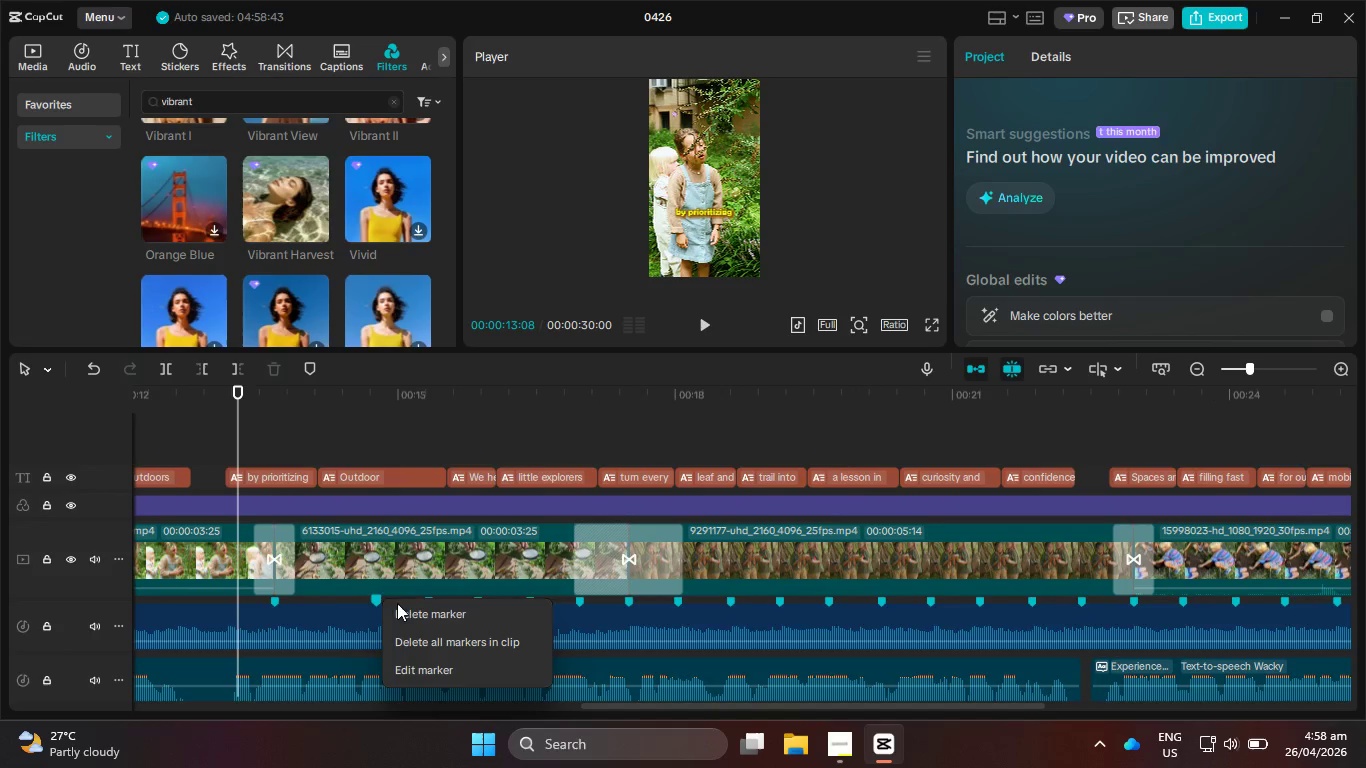 
left_click([411, 612])
 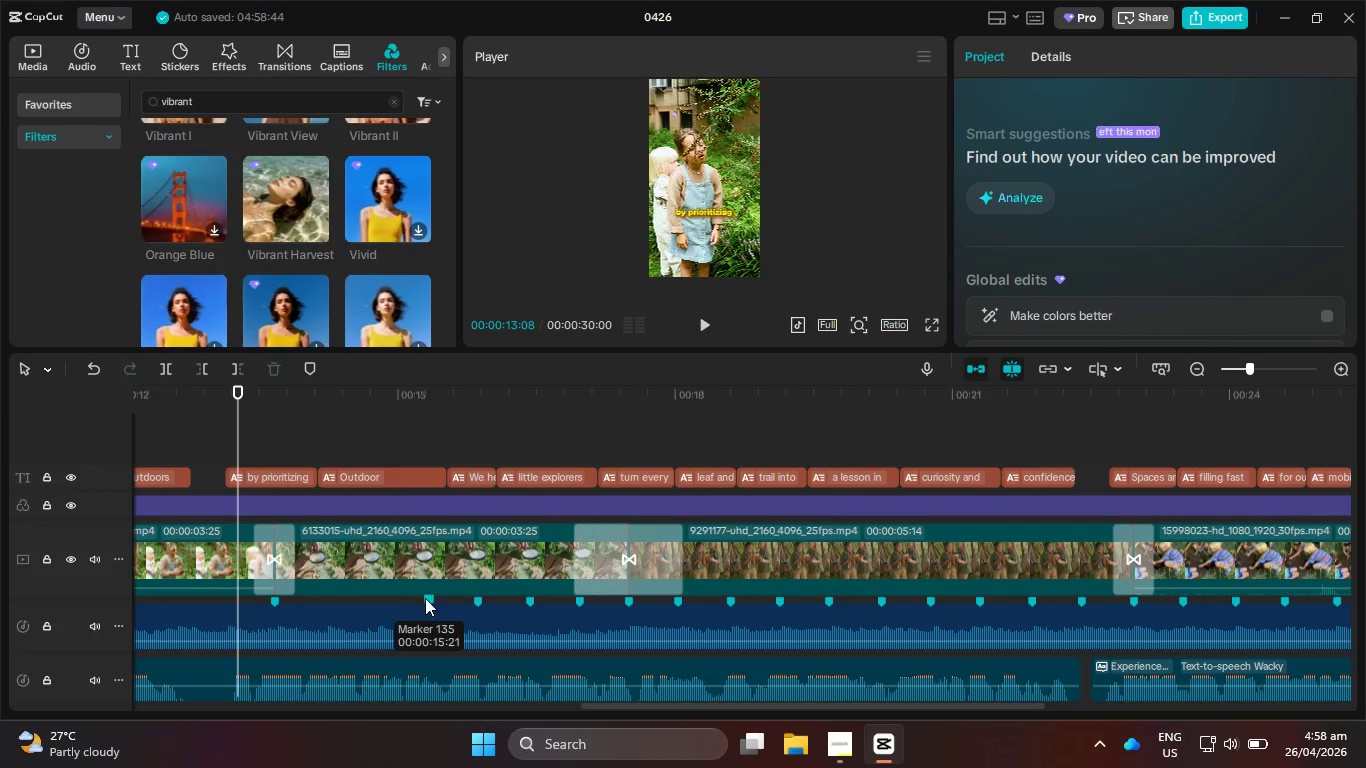 
right_click([426, 597])
 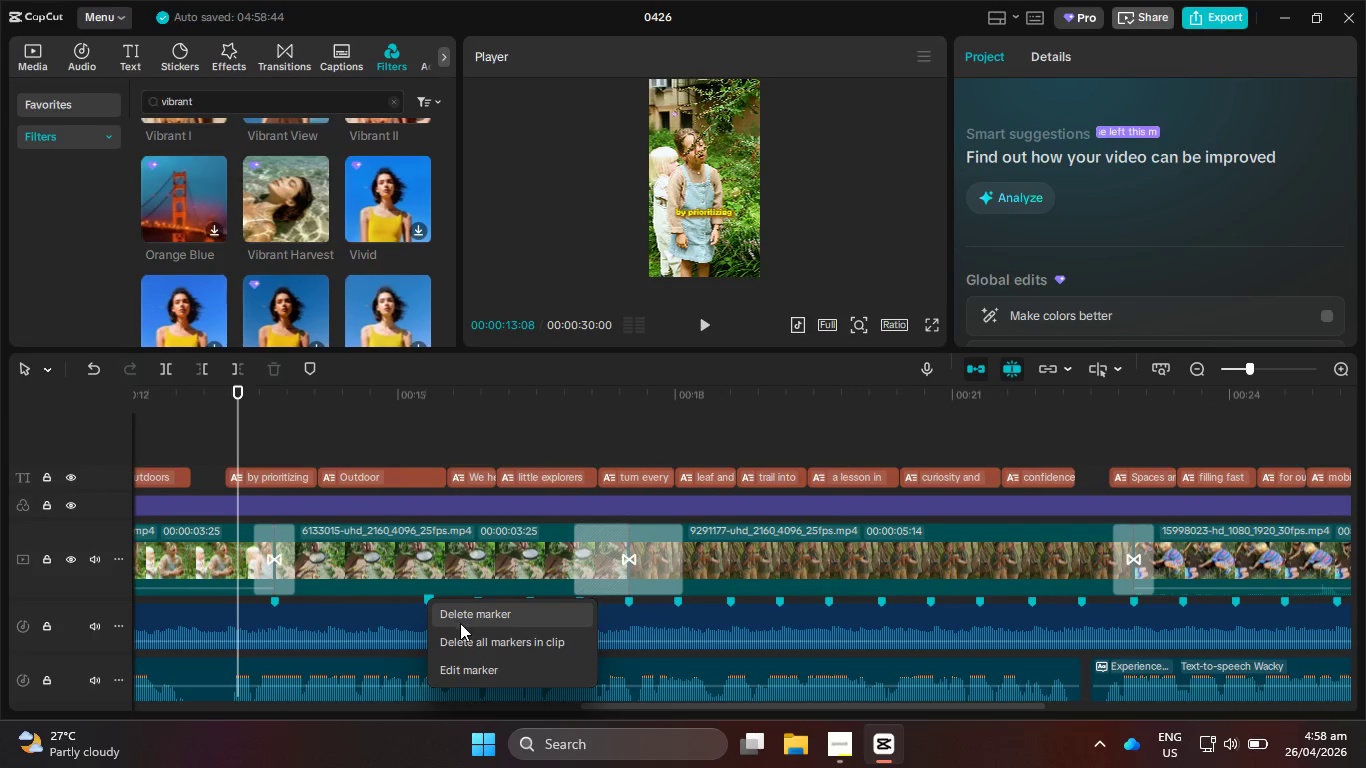 
left_click([460, 623])
 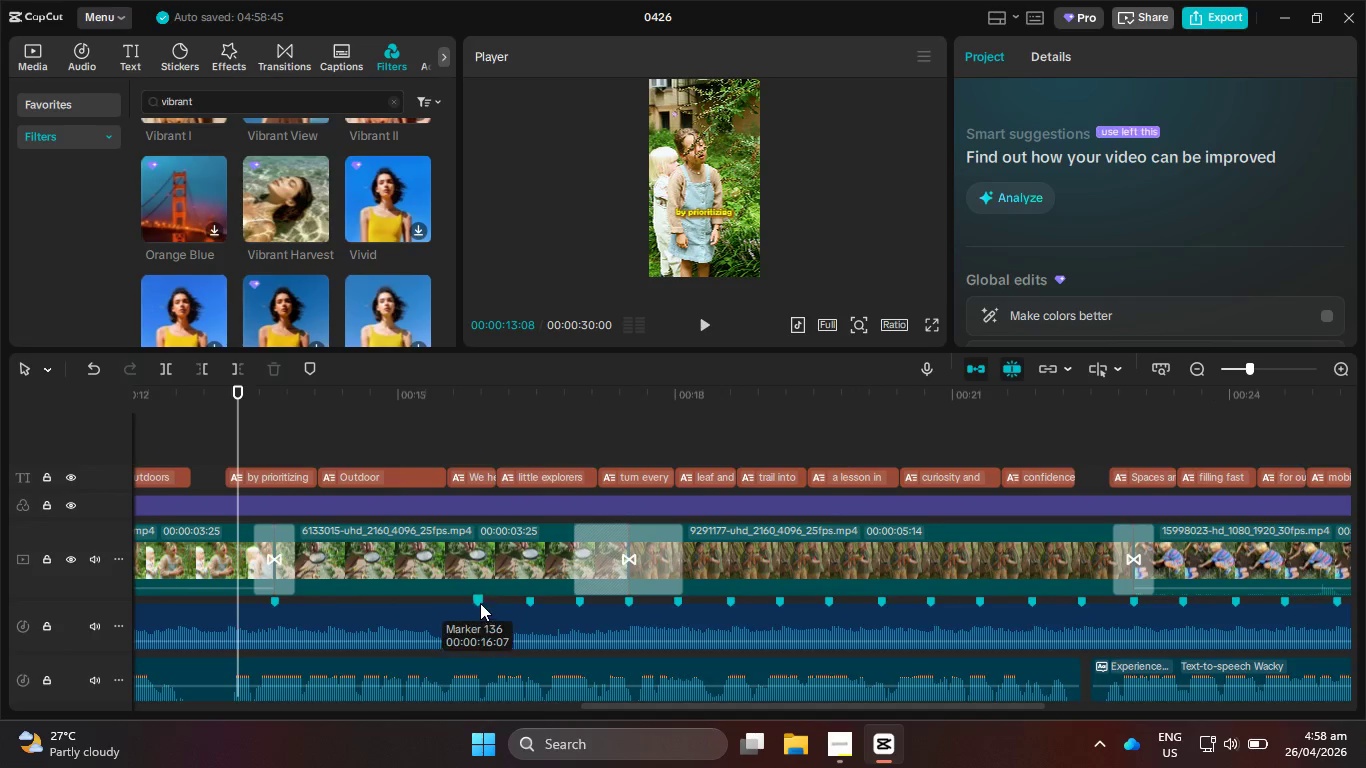 
right_click([480, 601])
 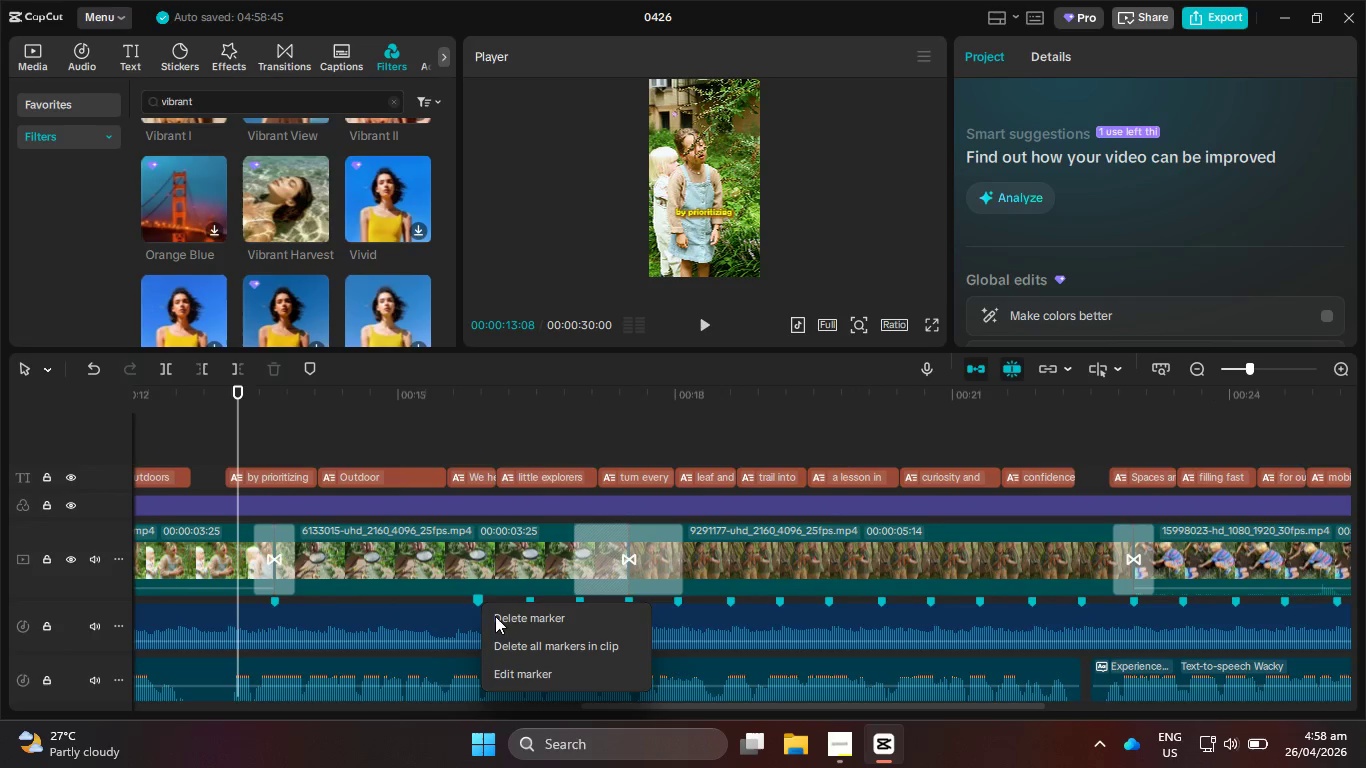 
left_click([495, 617])
 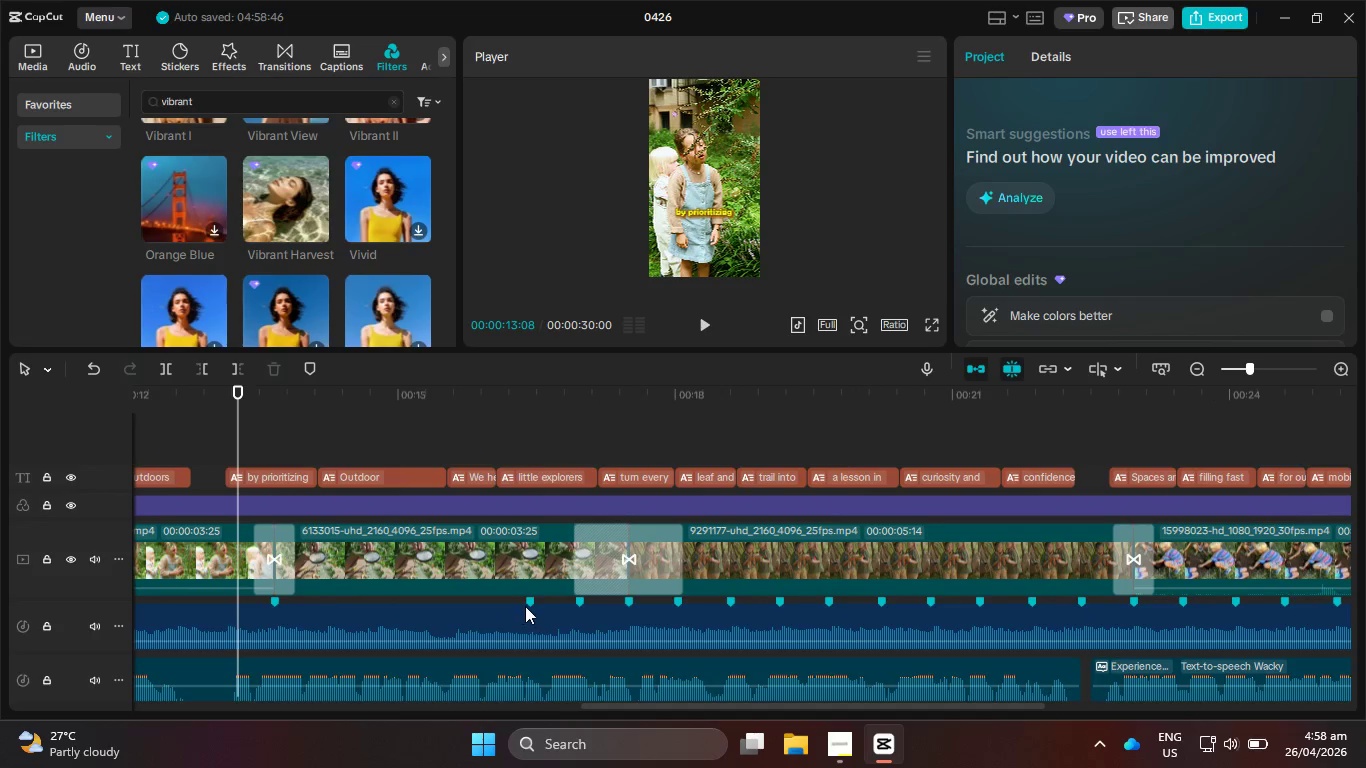 
right_click([529, 602])
 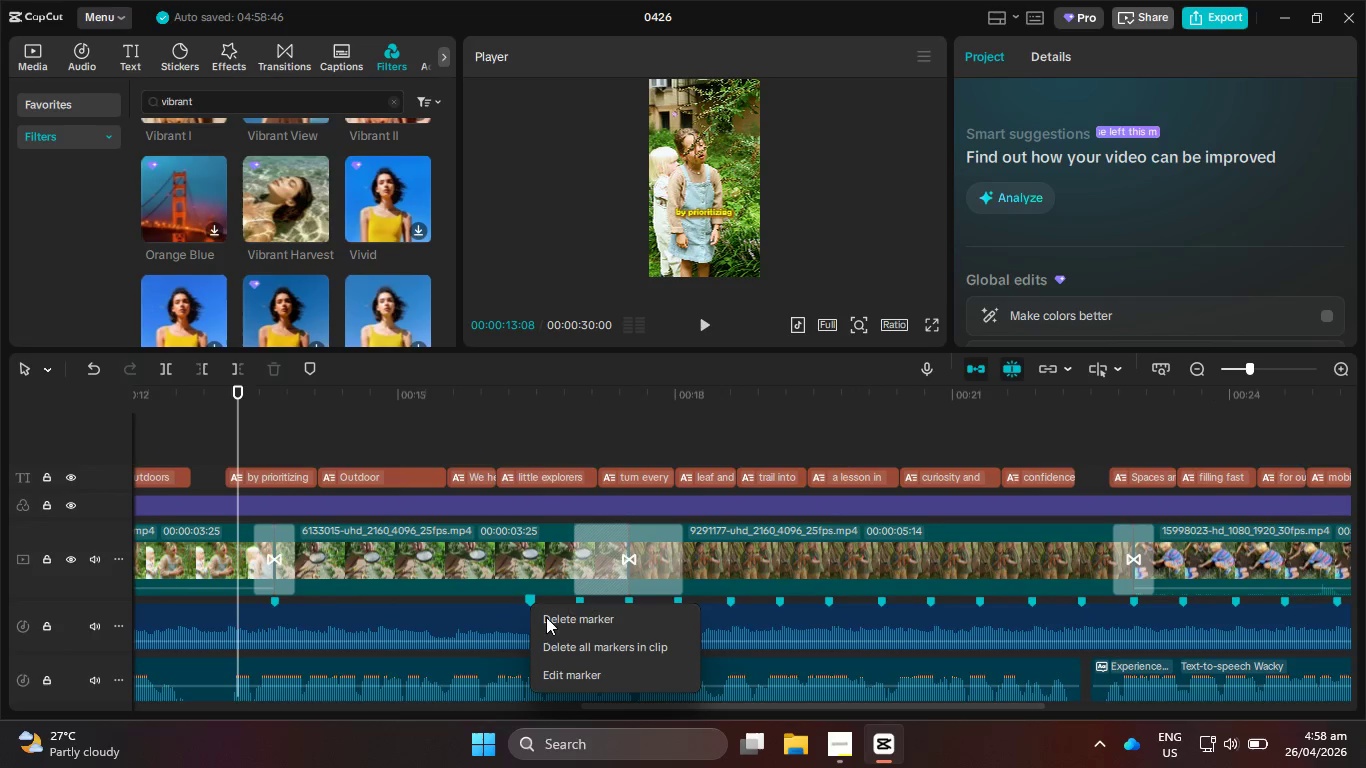 
left_click([547, 618])
 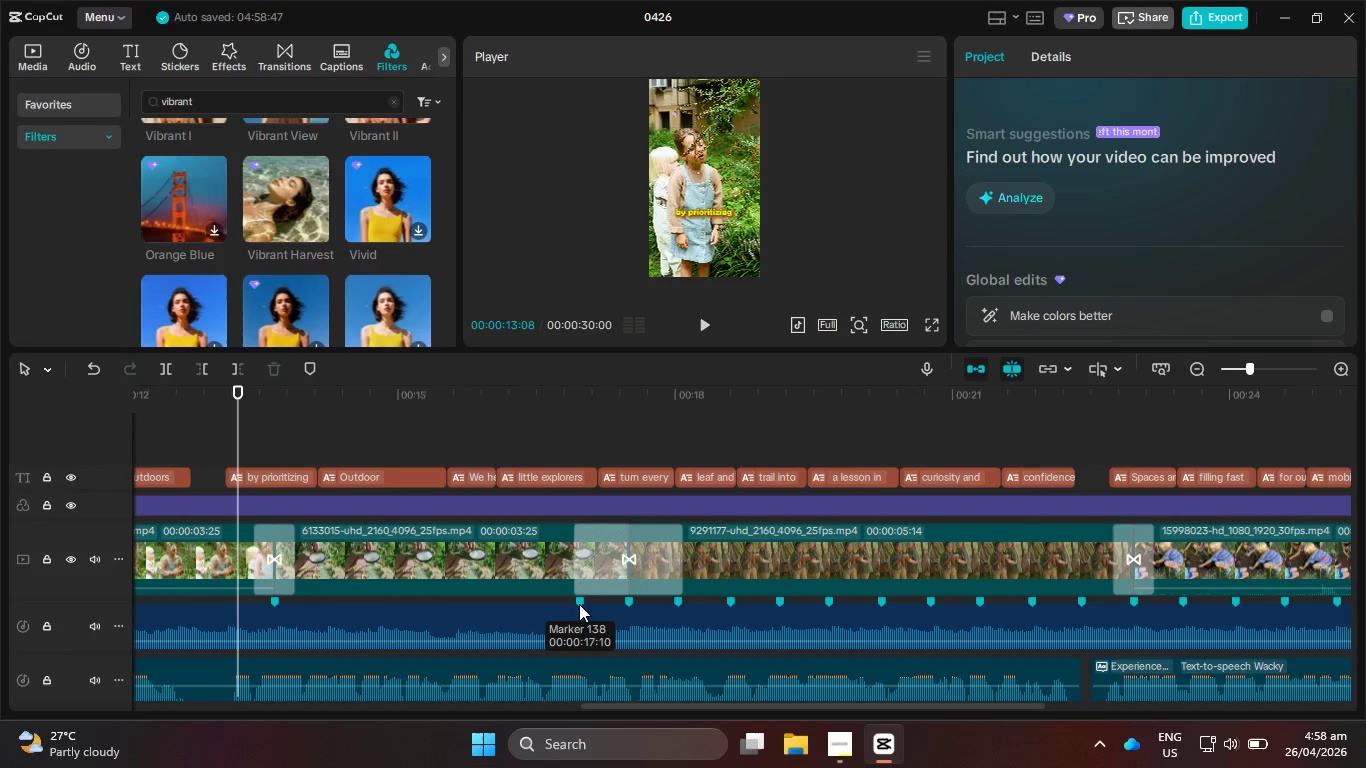 
right_click([581, 603])
 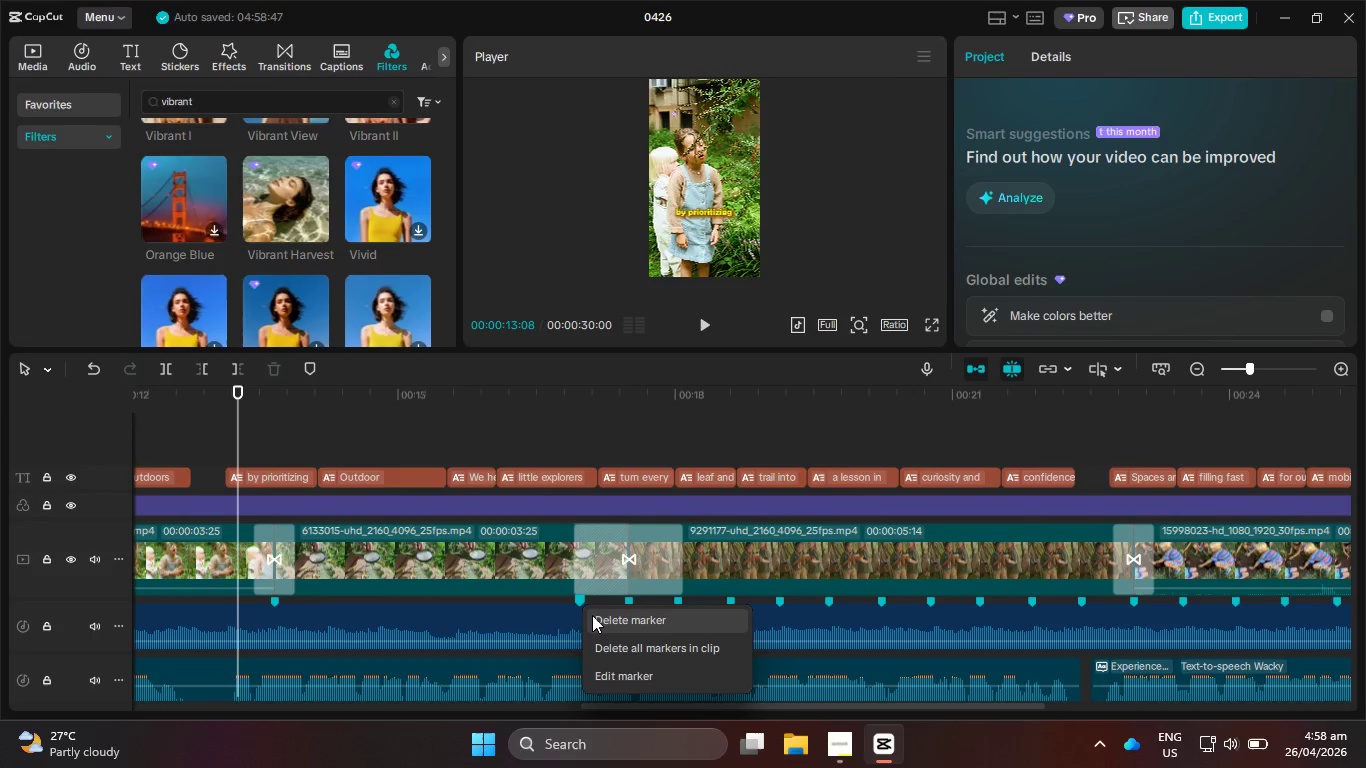 
left_click([598, 619])
 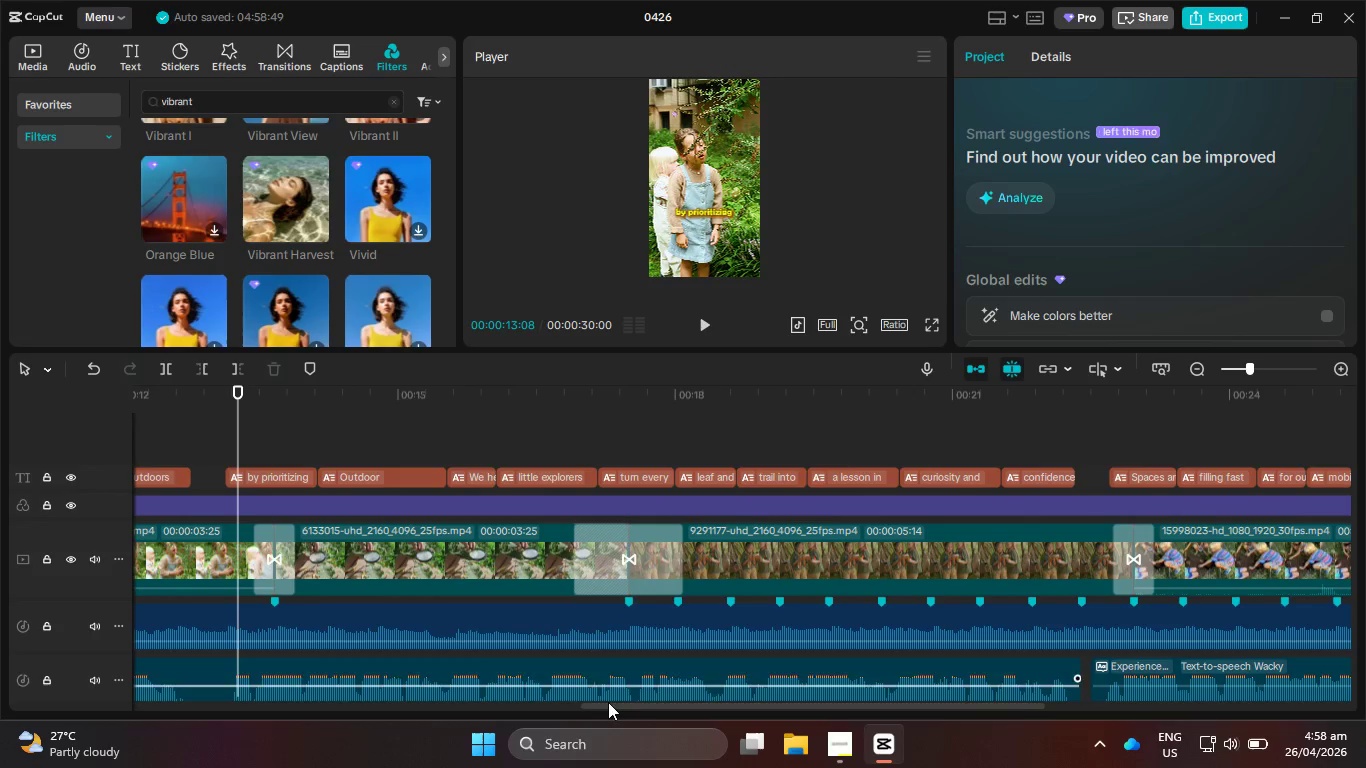 
left_click_drag(start_coordinate=[610, 704], to_coordinate=[706, 707])
 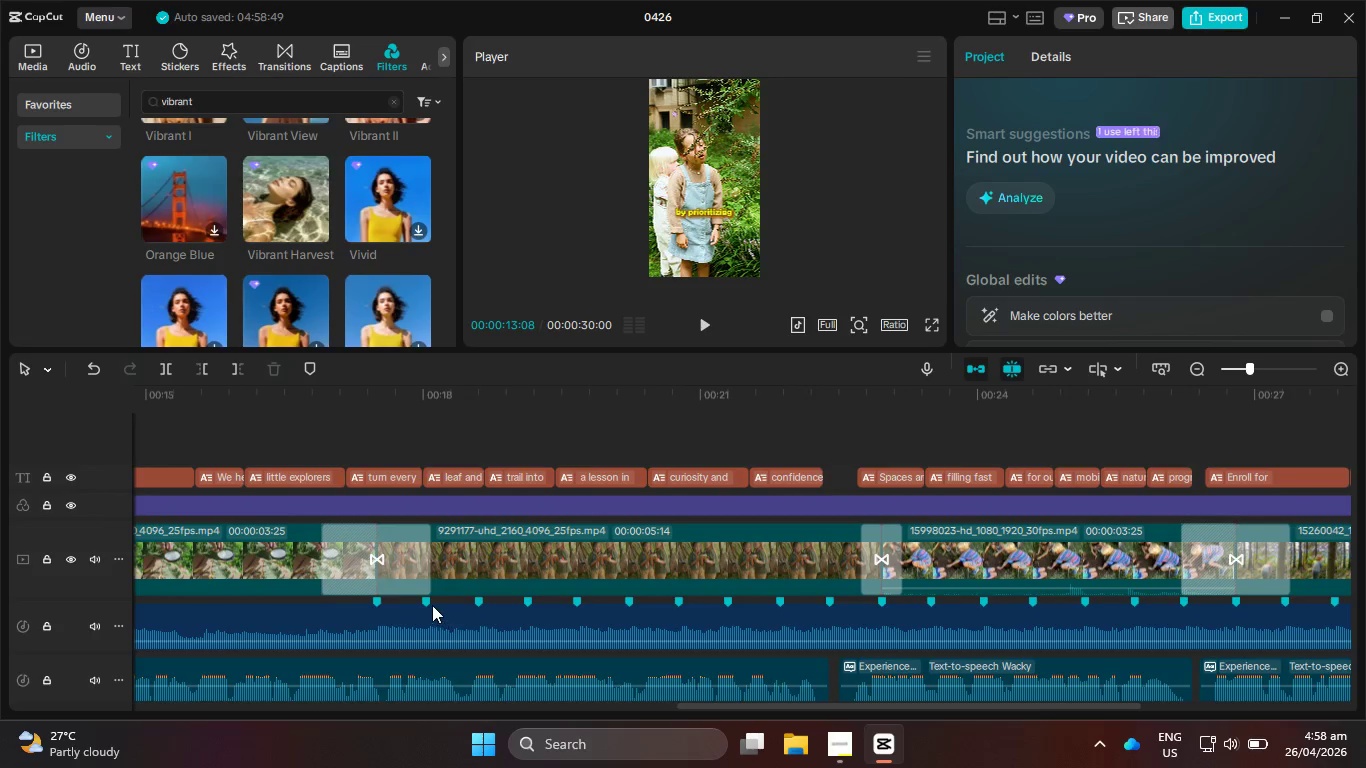 
right_click([430, 603])
 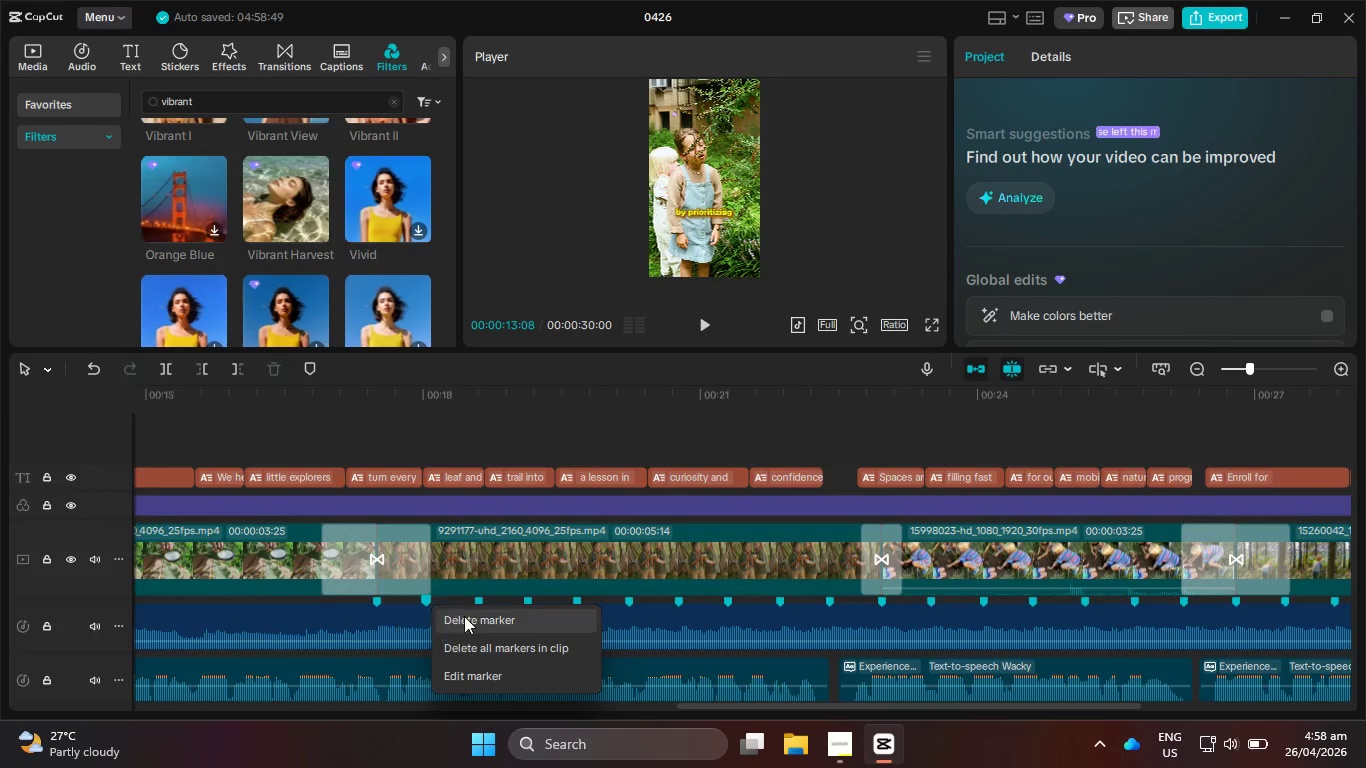 
left_click([464, 616])
 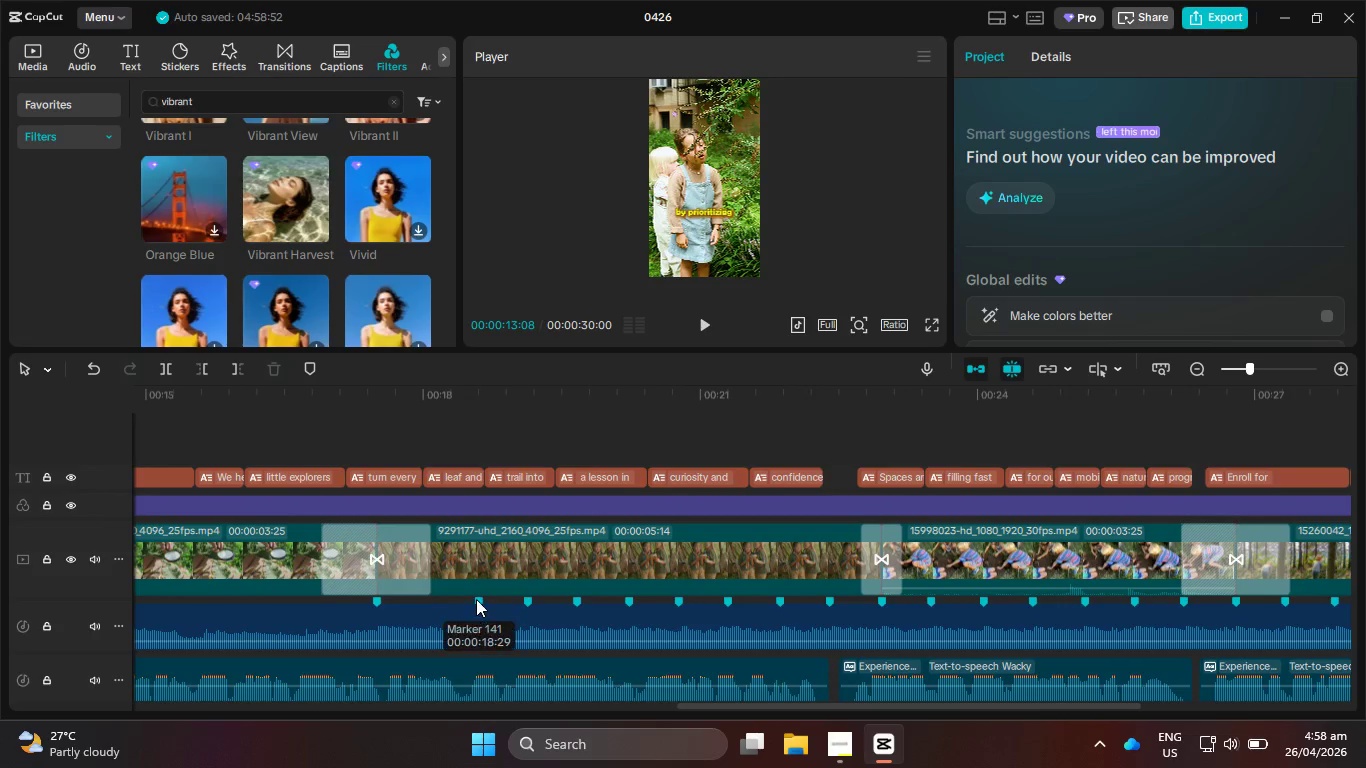 
right_click([477, 599])
 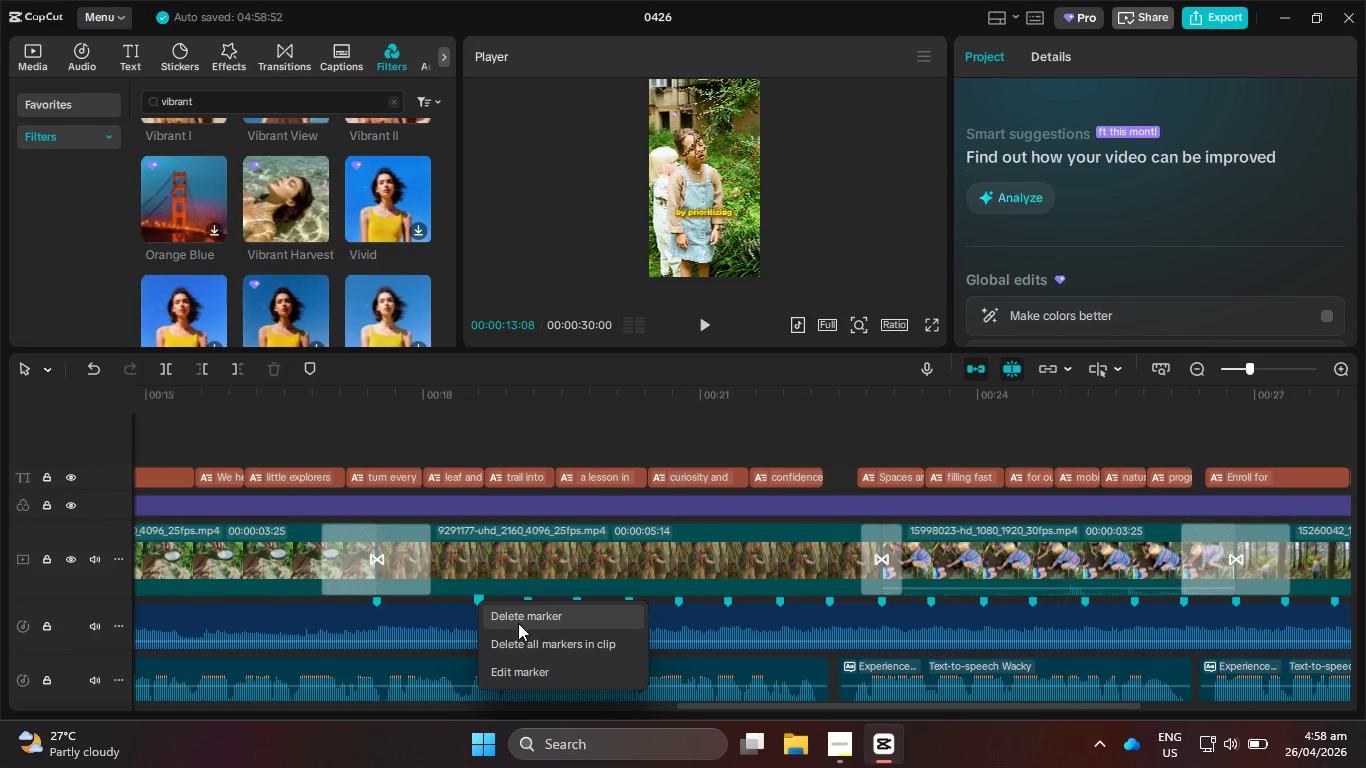 
left_click([518, 623])
 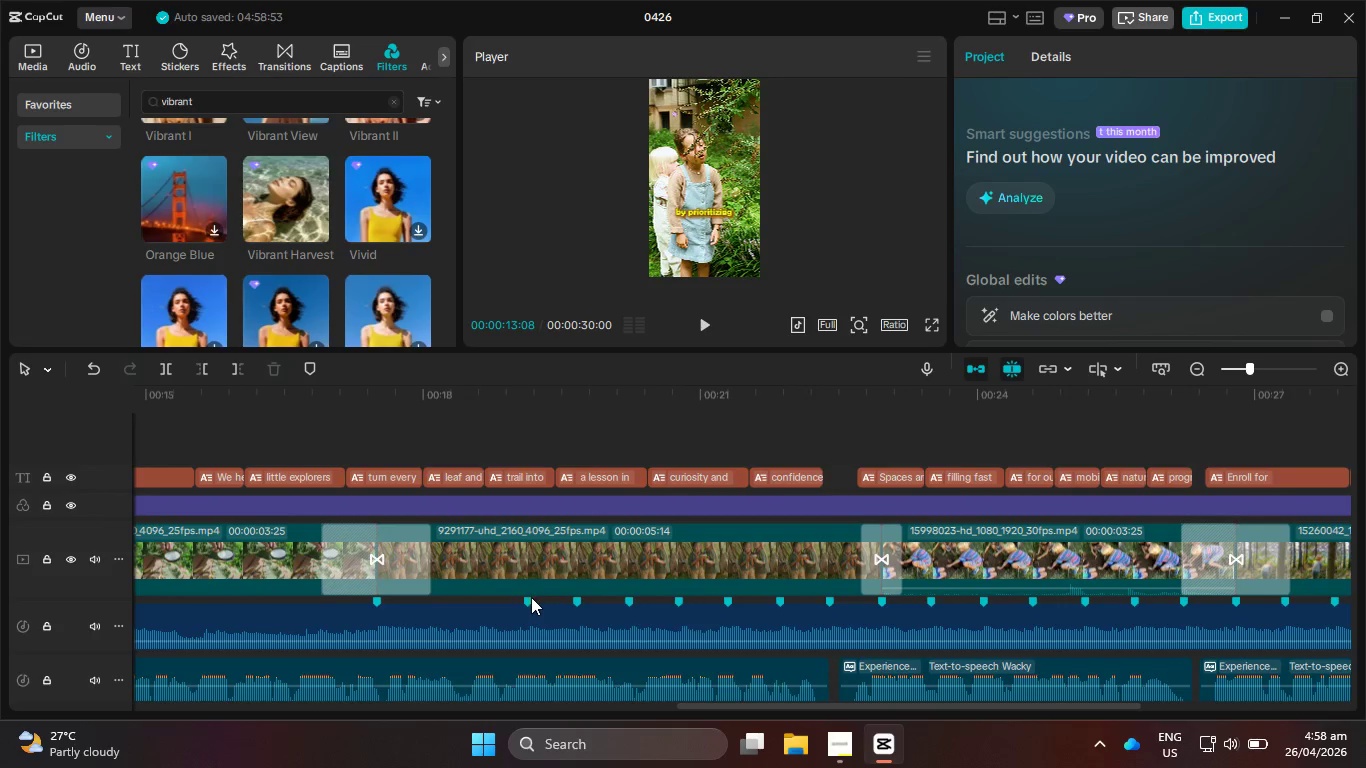 
right_click([527, 597])
 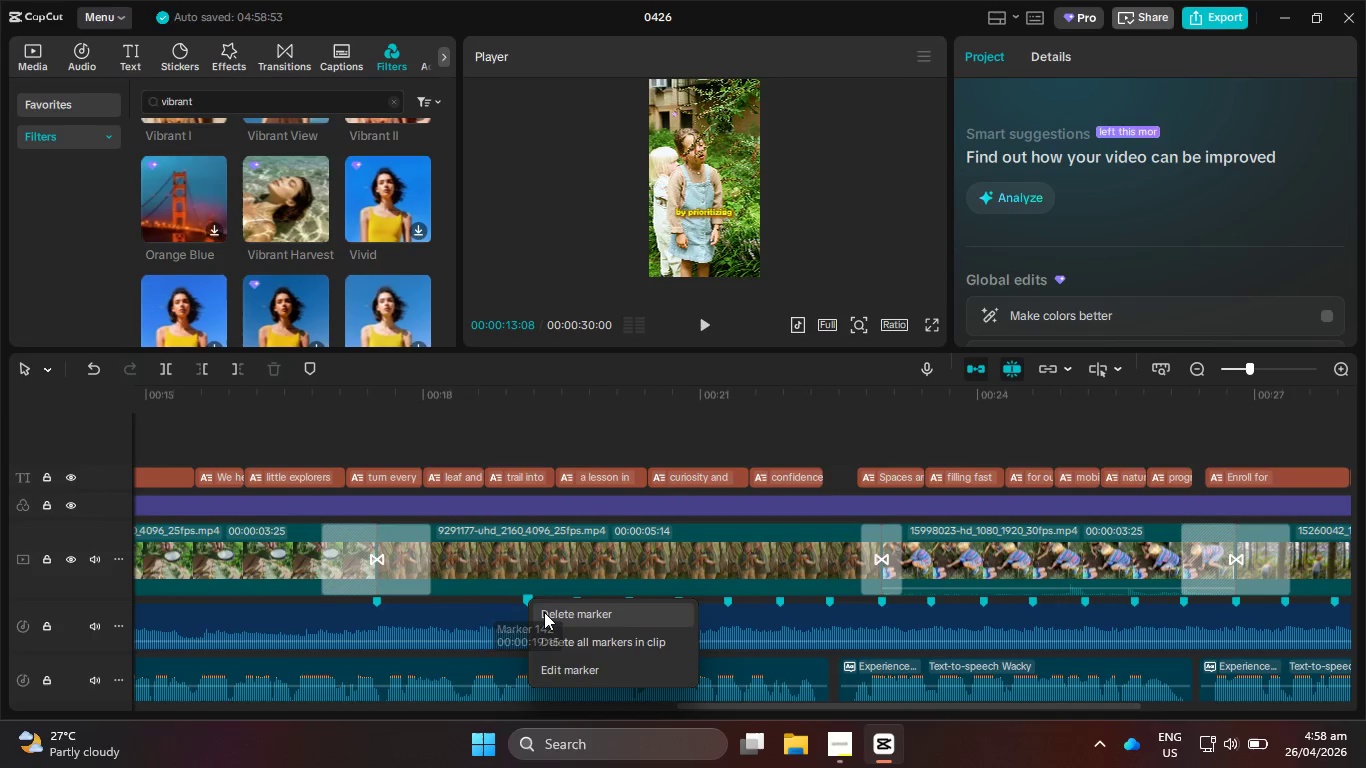 
left_click([544, 612])
 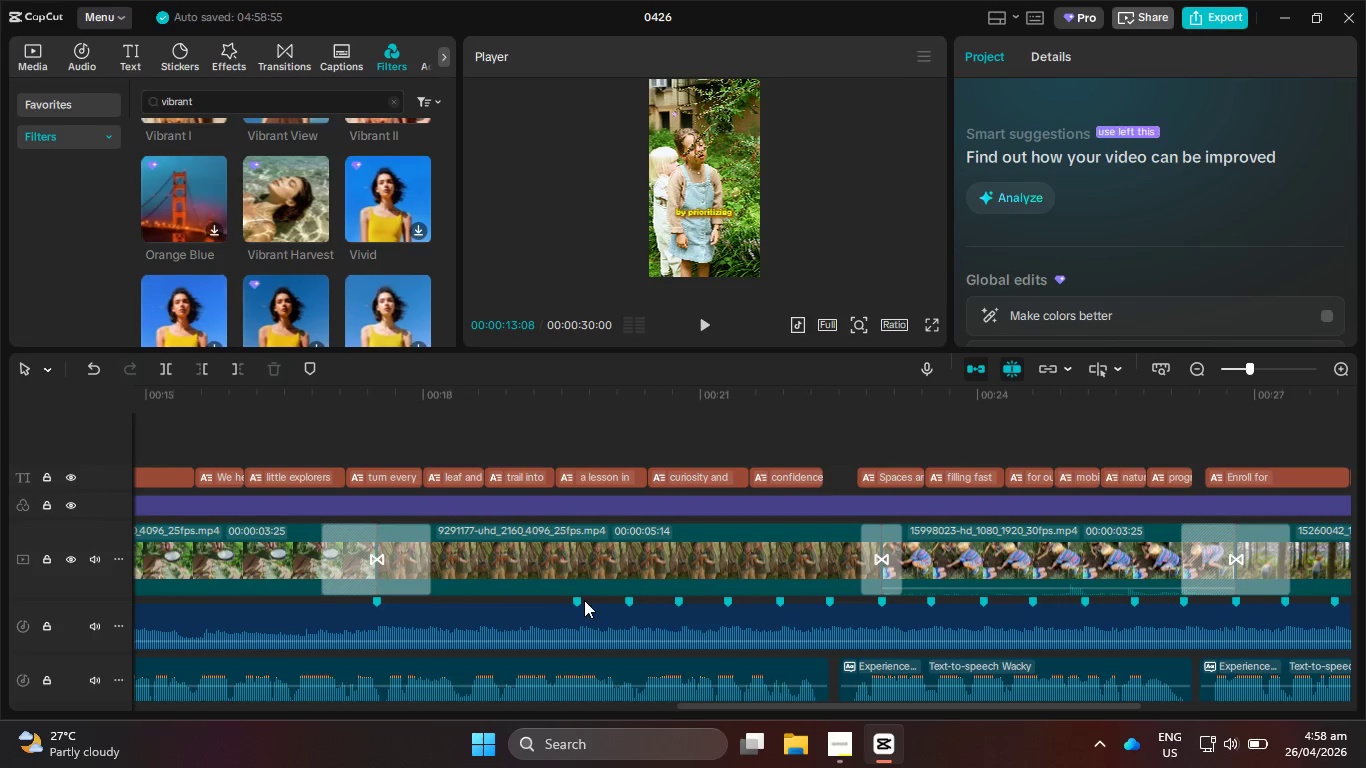 
right_click([578, 600])
 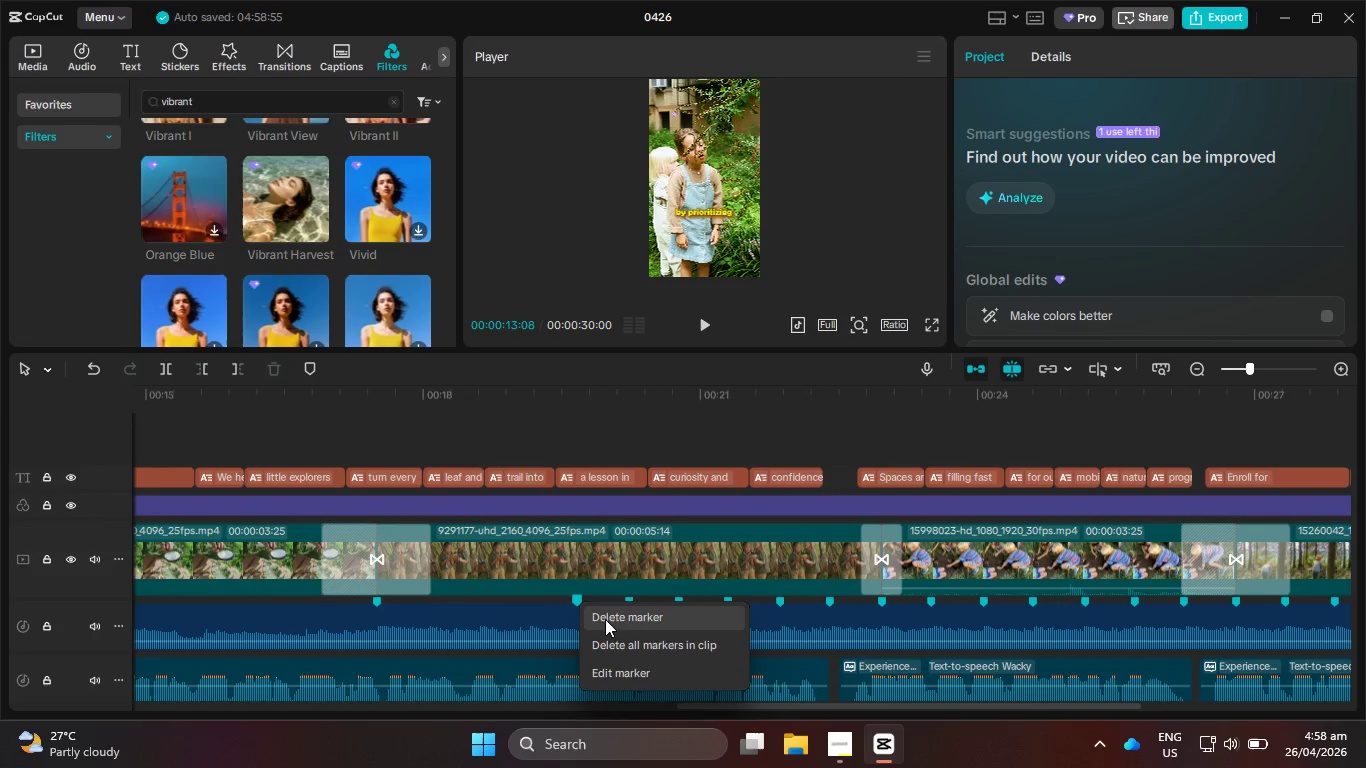 
left_click([608, 621])
 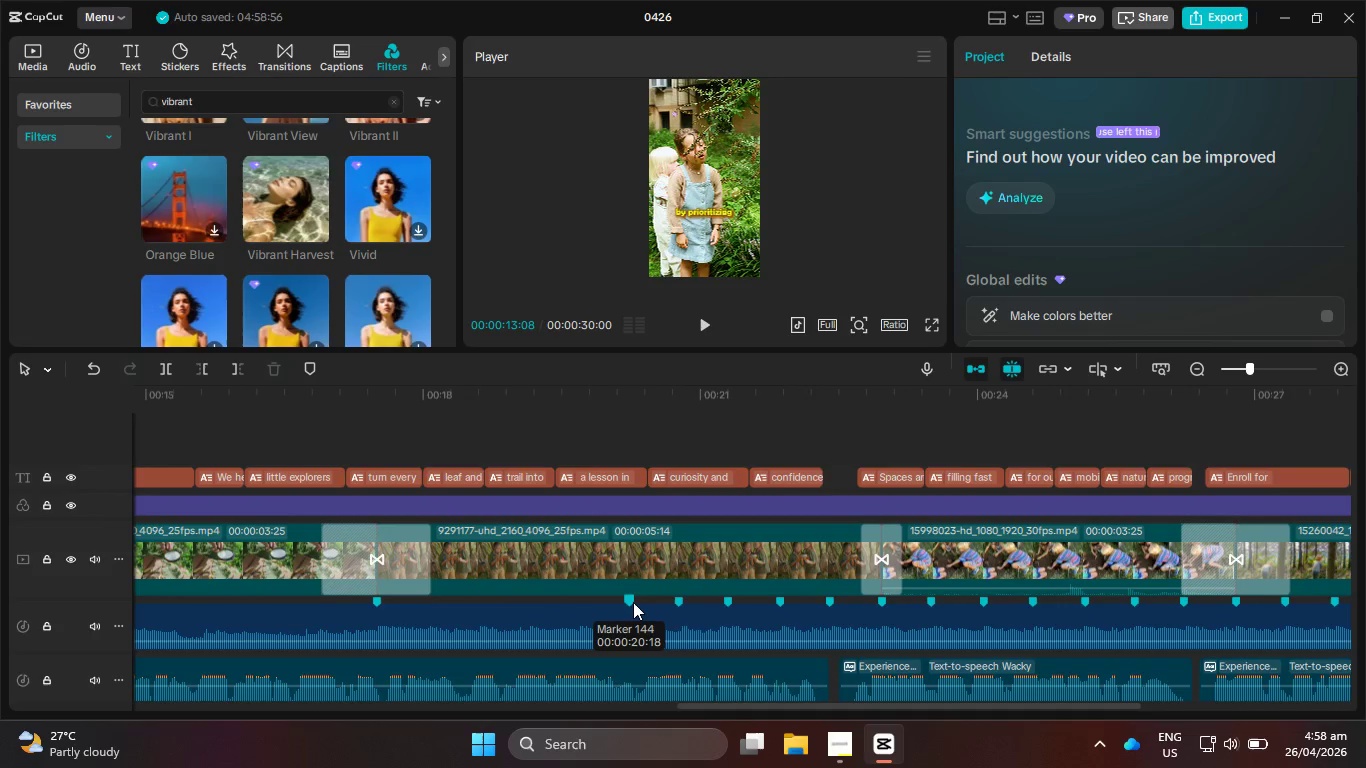 
right_click([633, 602])
 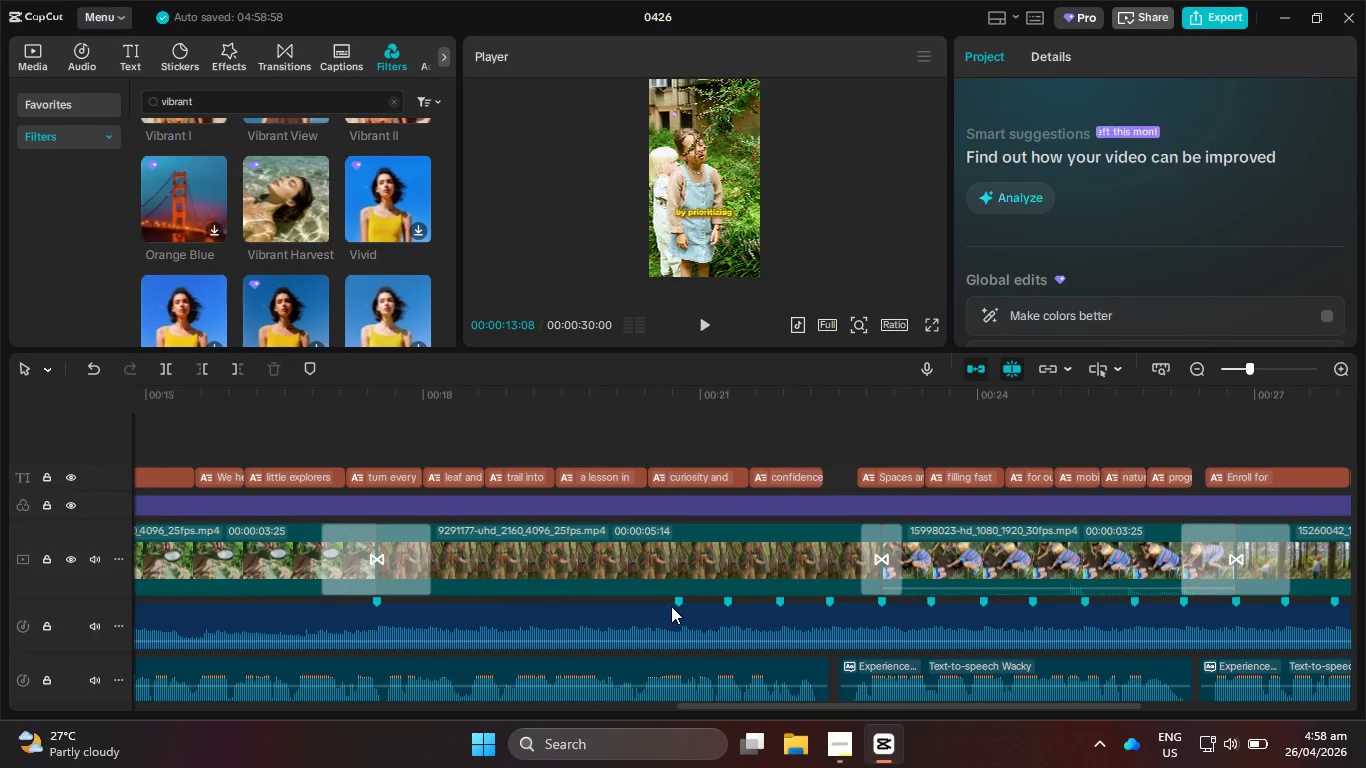 
right_click([683, 598])
 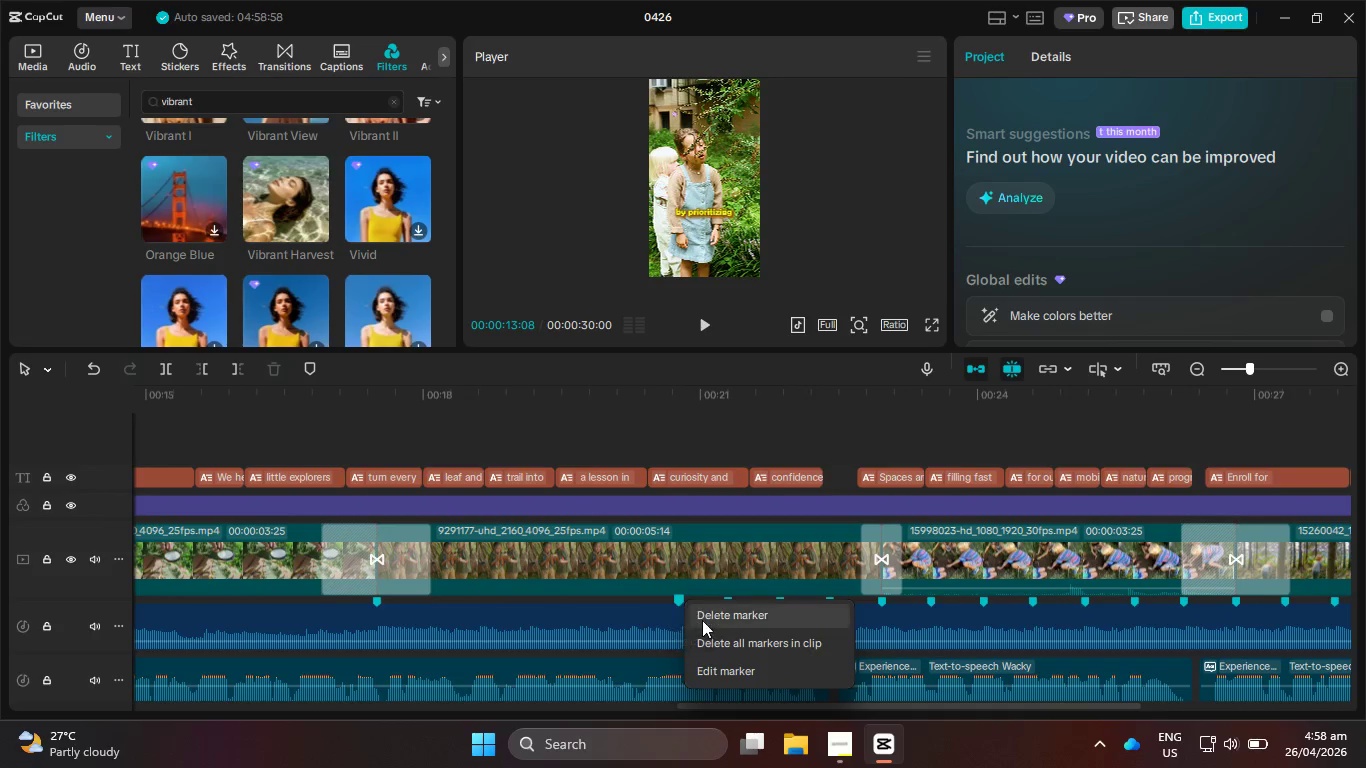 
left_click([704, 623])
 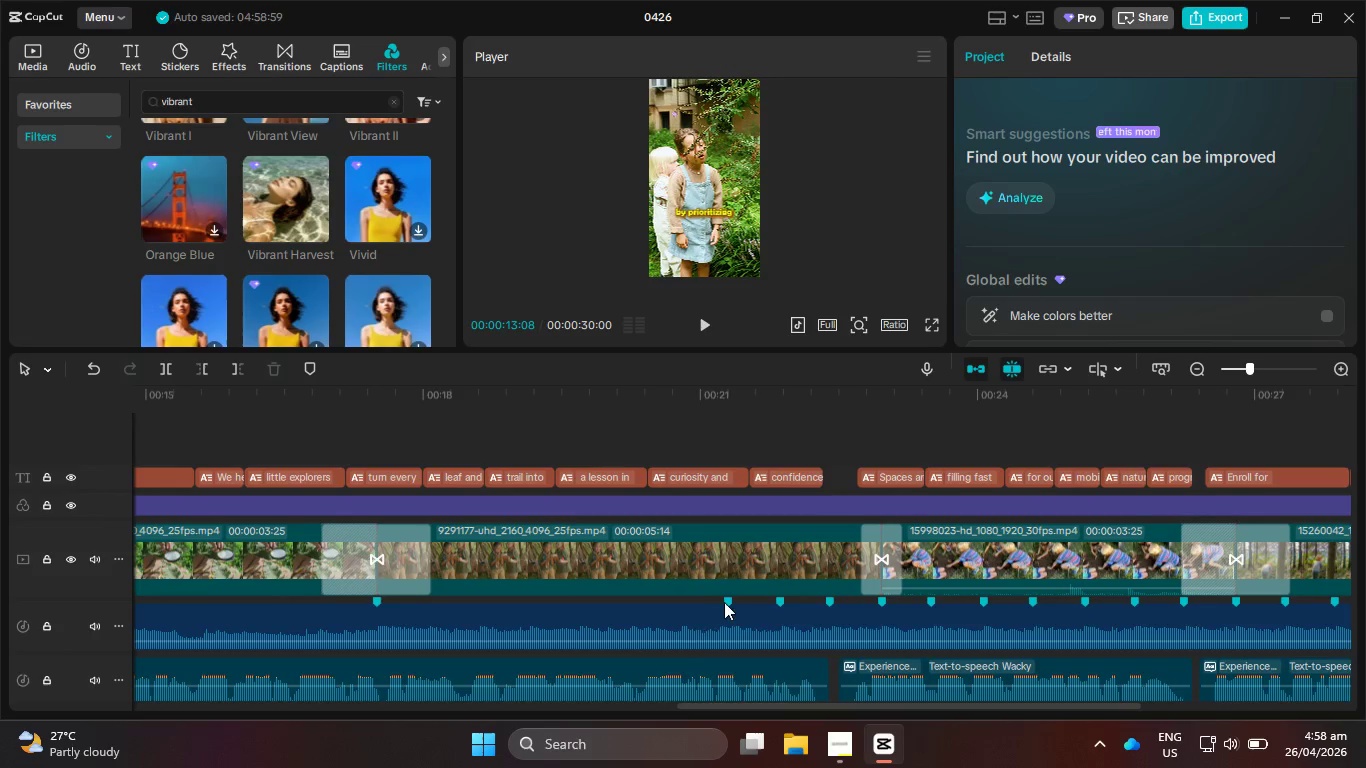 
right_click([726, 600])
 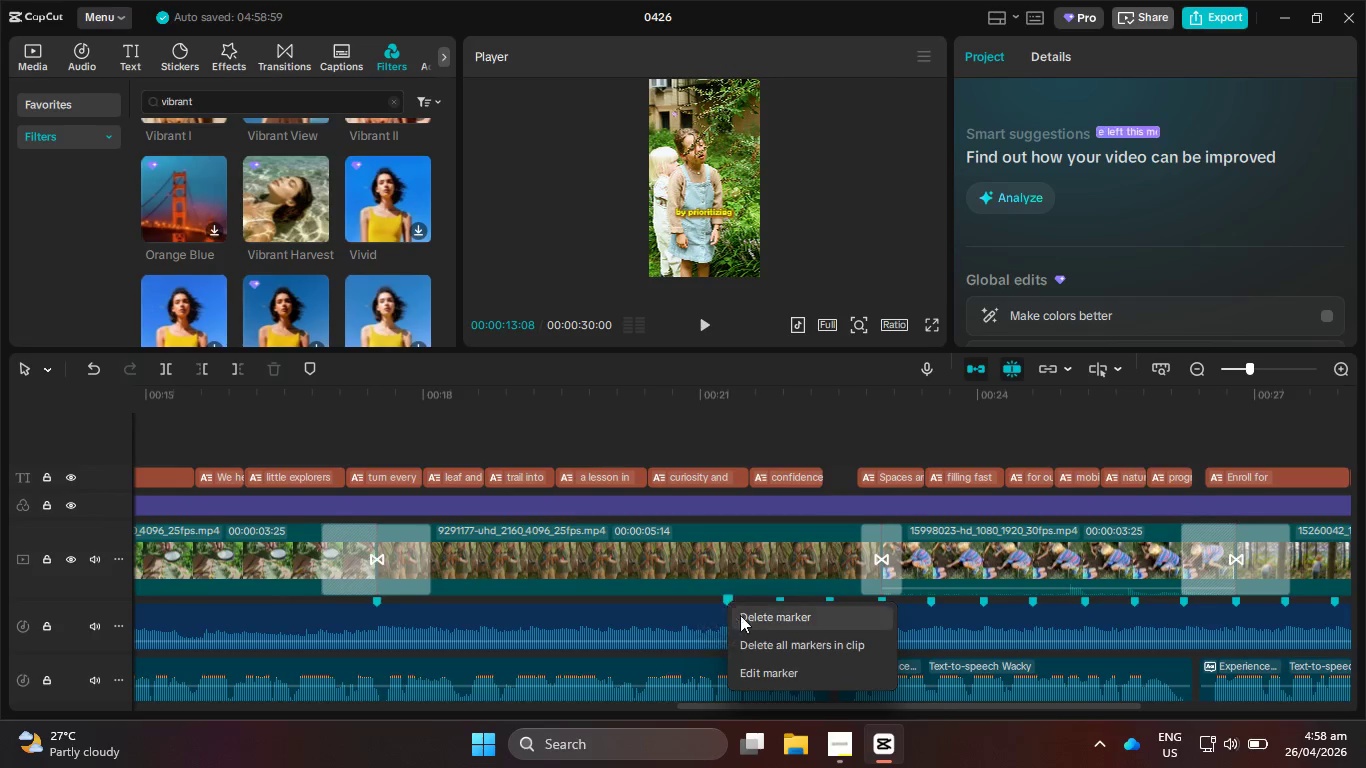 
left_click([743, 619])
 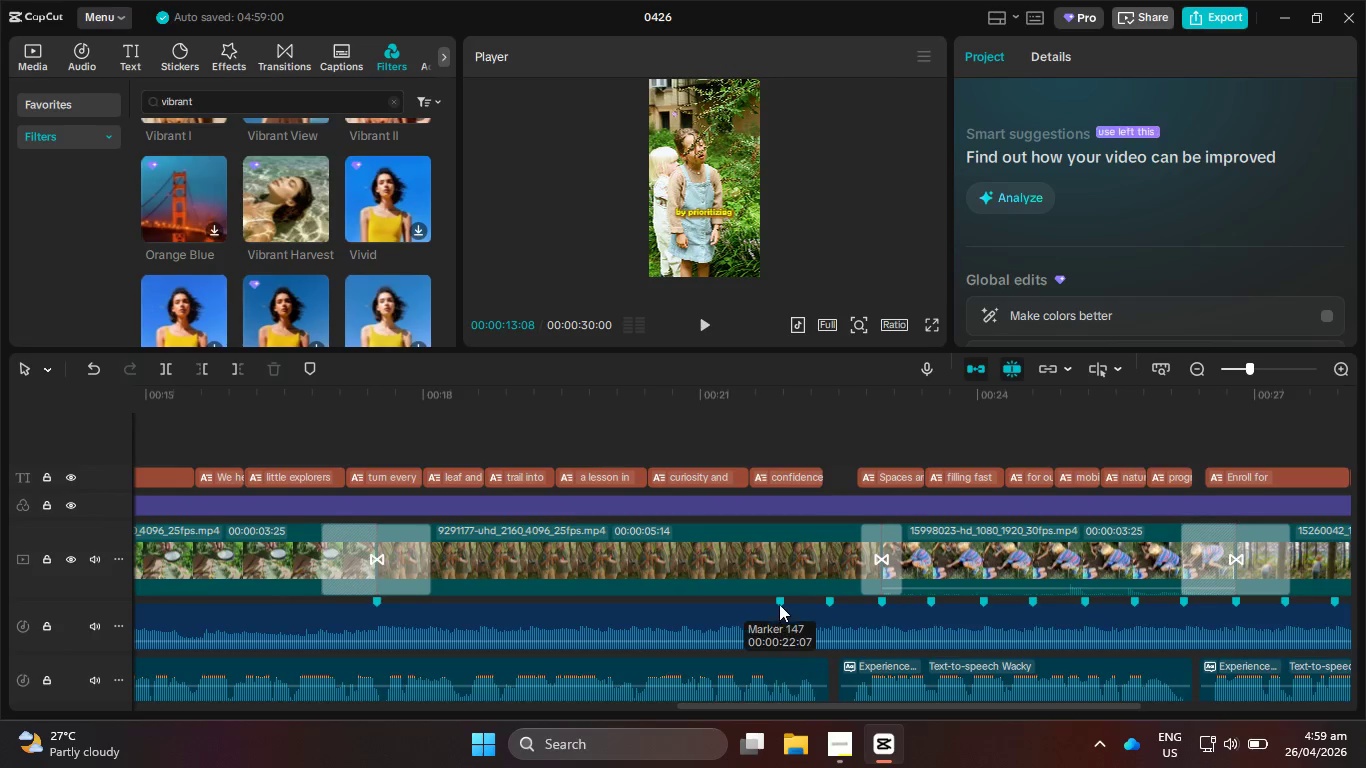 
right_click([783, 602])
 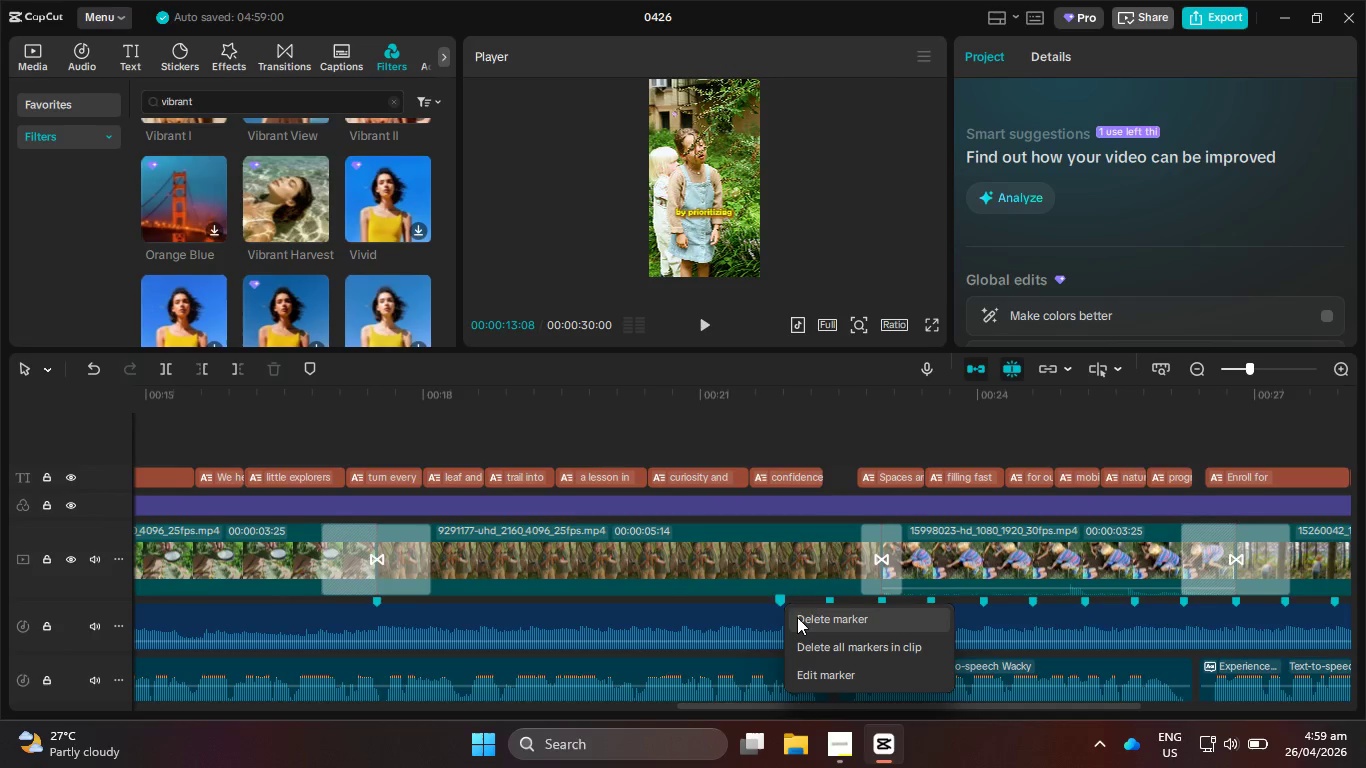 
left_click([799, 618])
 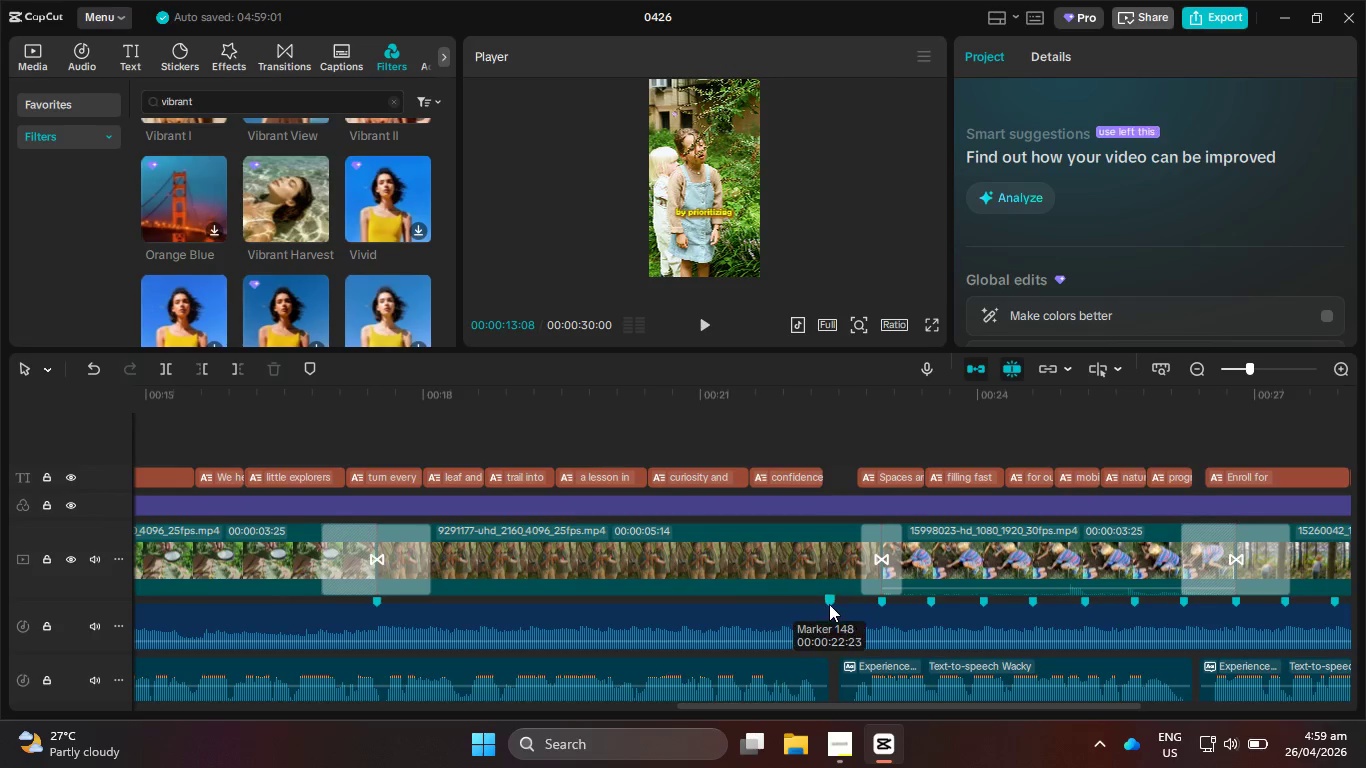 
right_click([829, 604])
 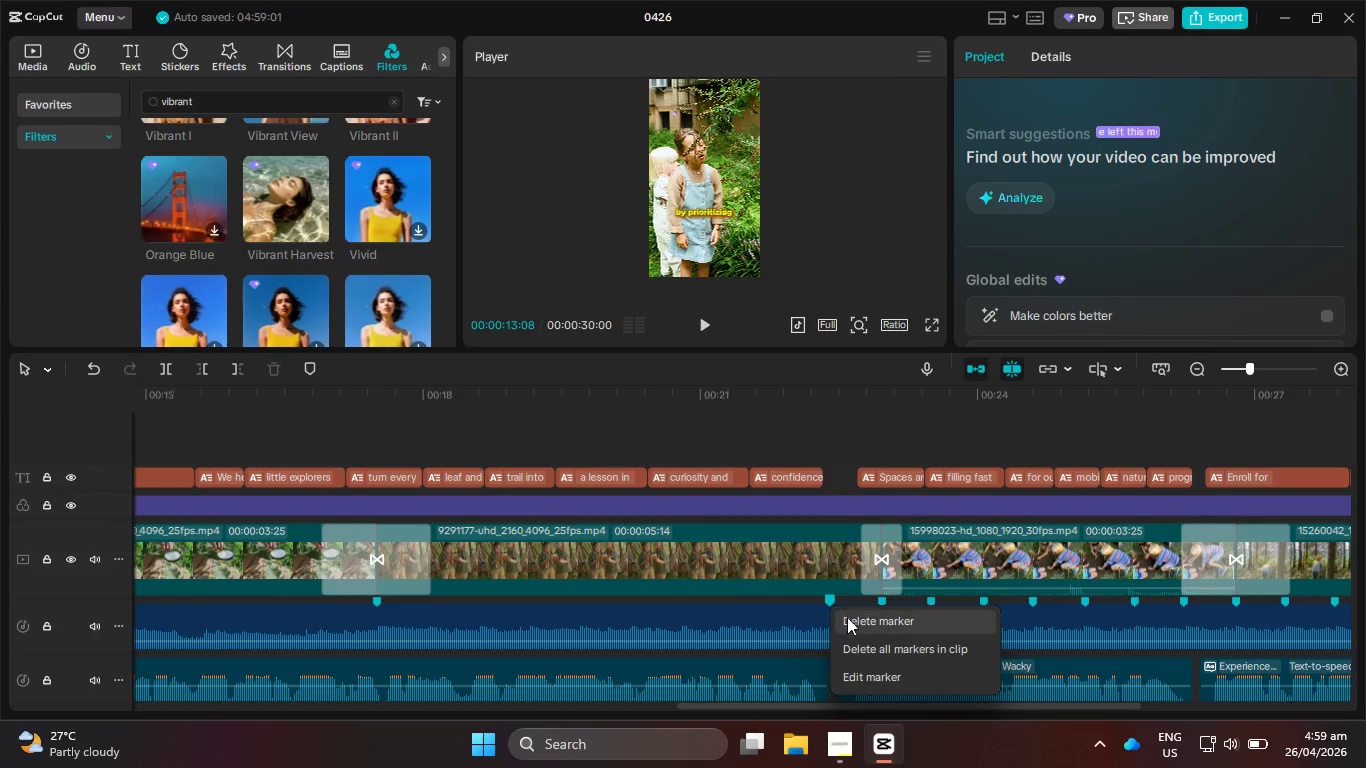 
left_click([851, 623])
 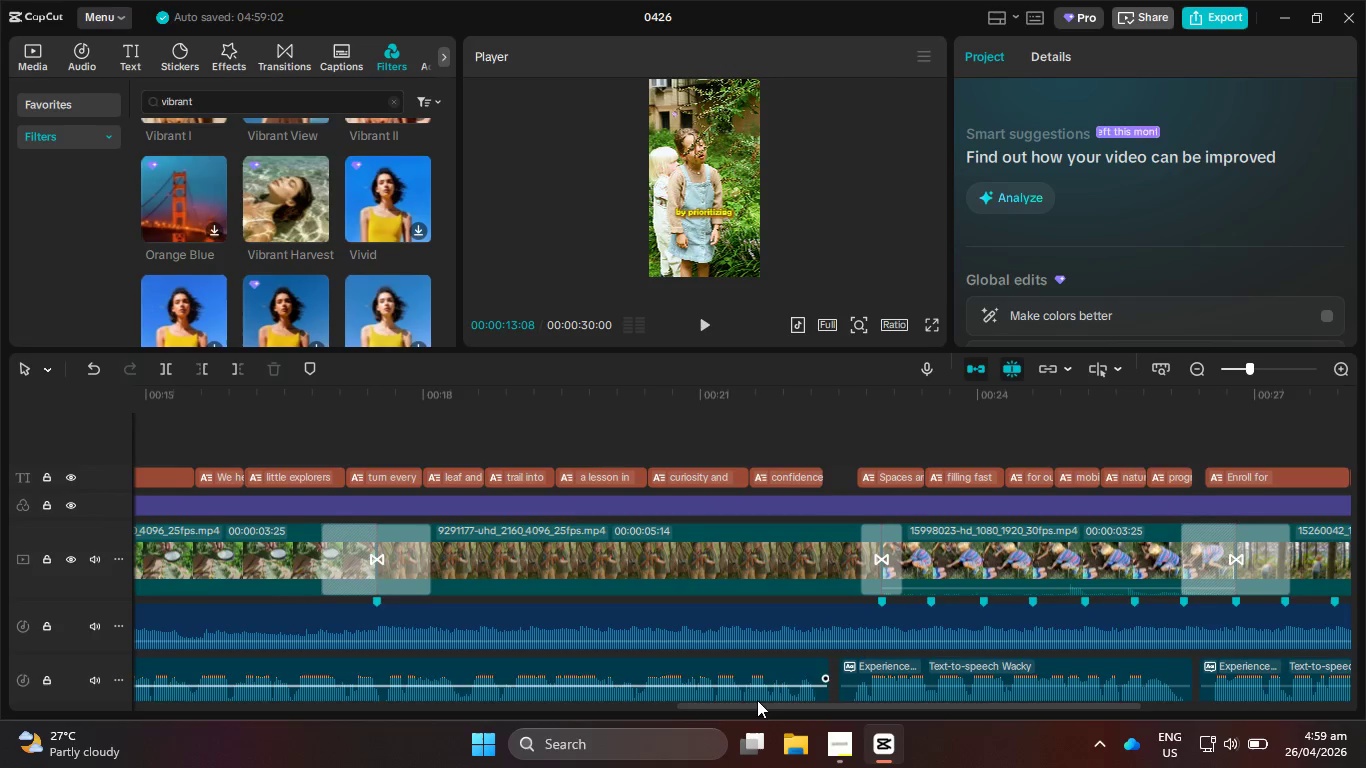 
left_click_drag(start_coordinate=[757, 703], to_coordinate=[1022, 698])
 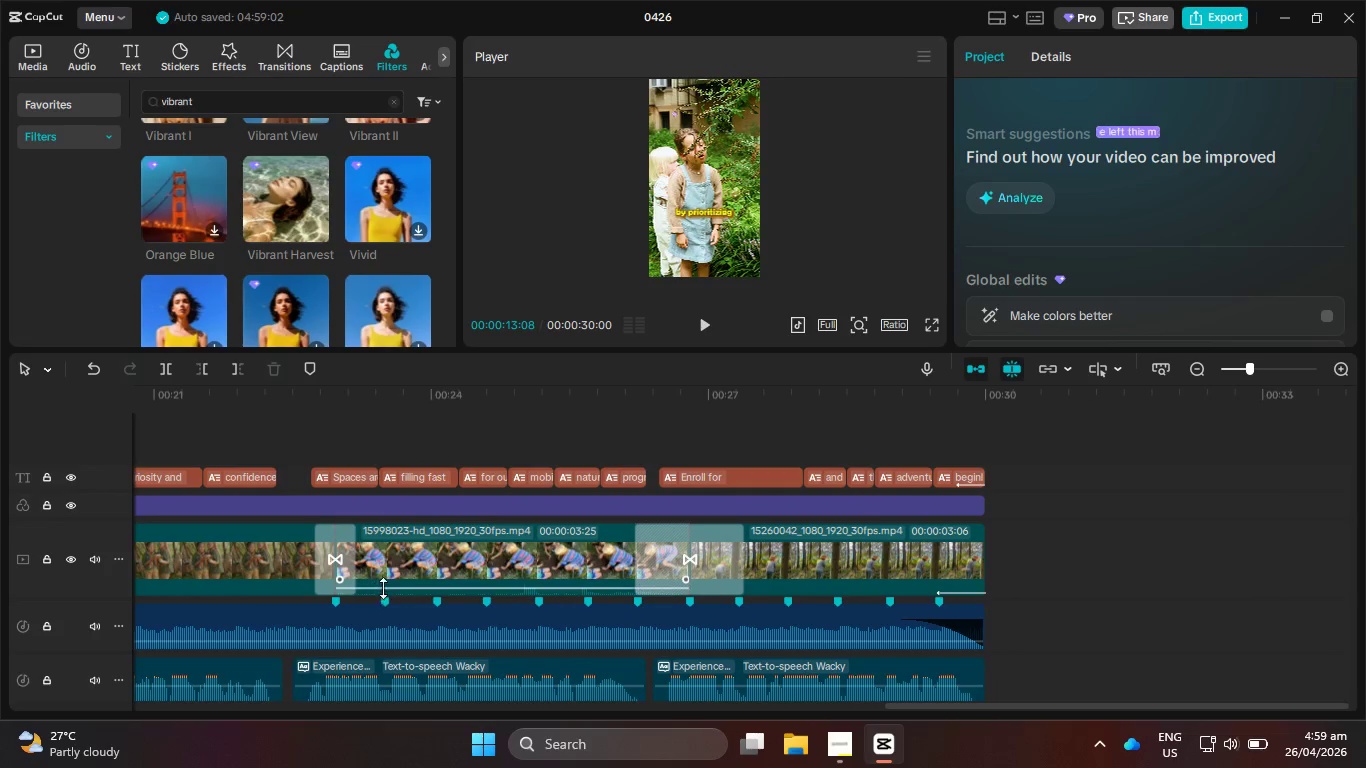 
right_click([388, 600])
 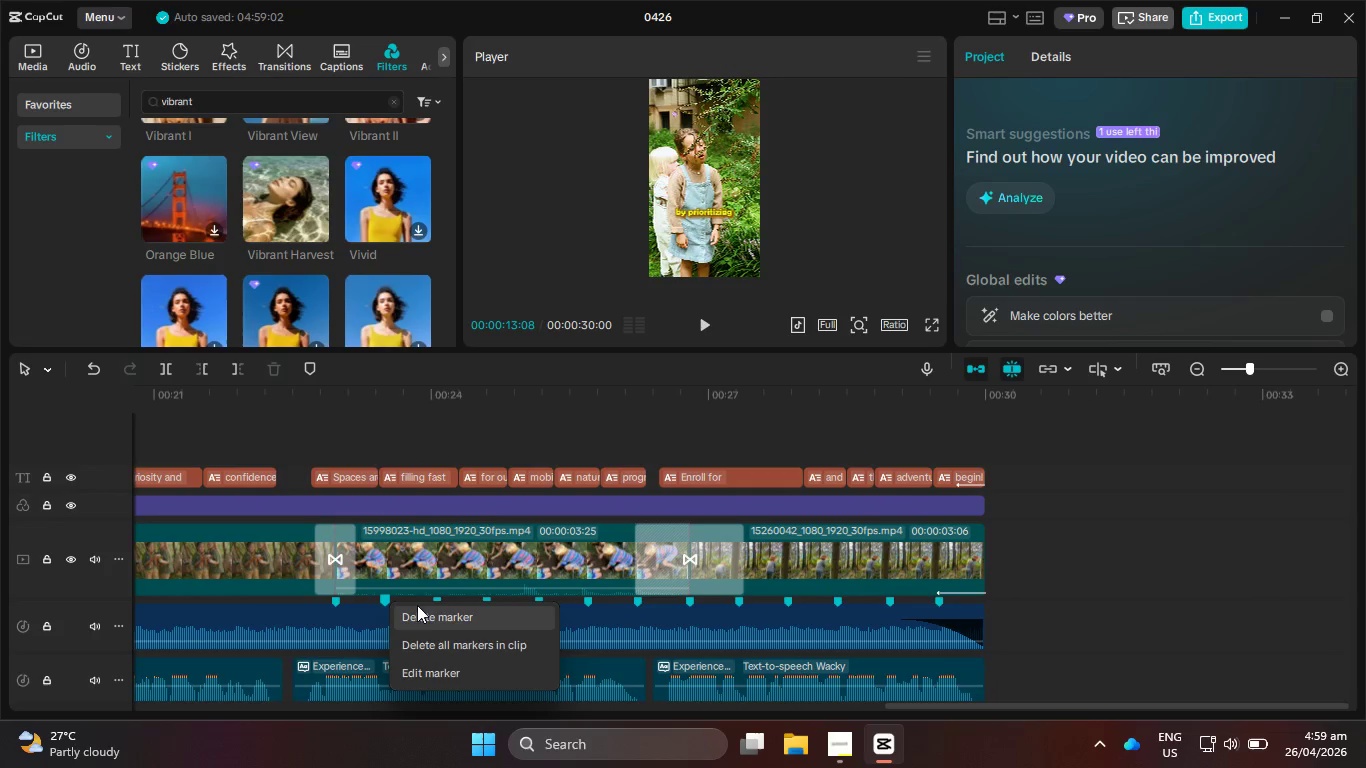 
left_click([422, 612])
 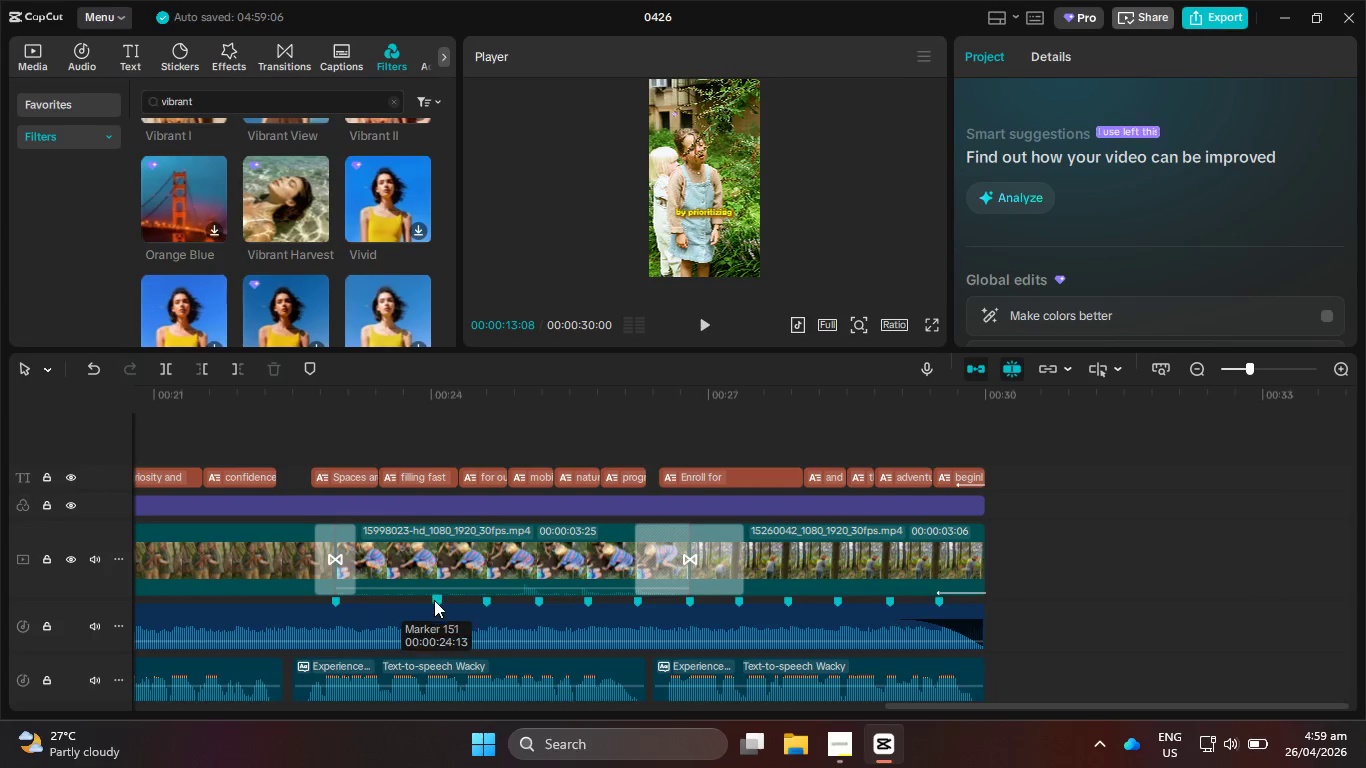 
right_click([437, 598])
 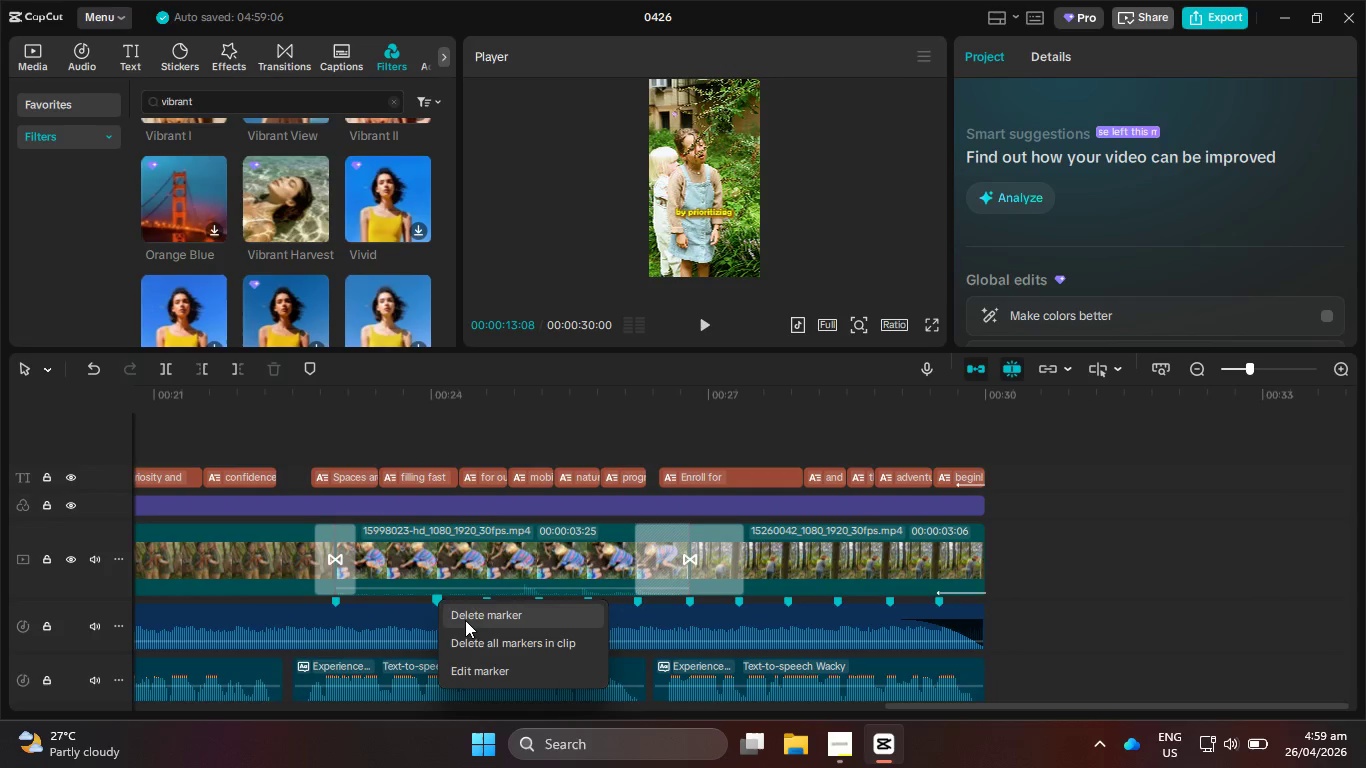 
left_click([467, 621])
 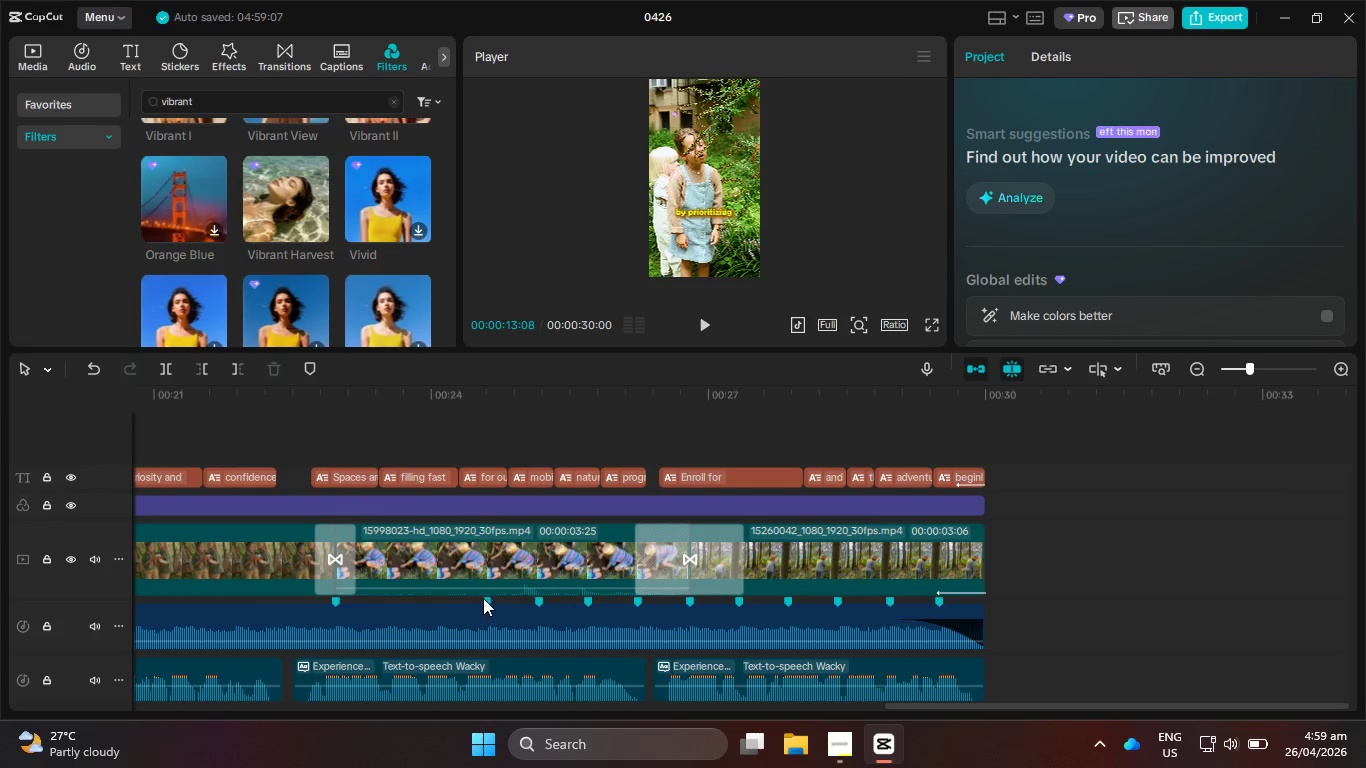 
right_click([484, 598])
 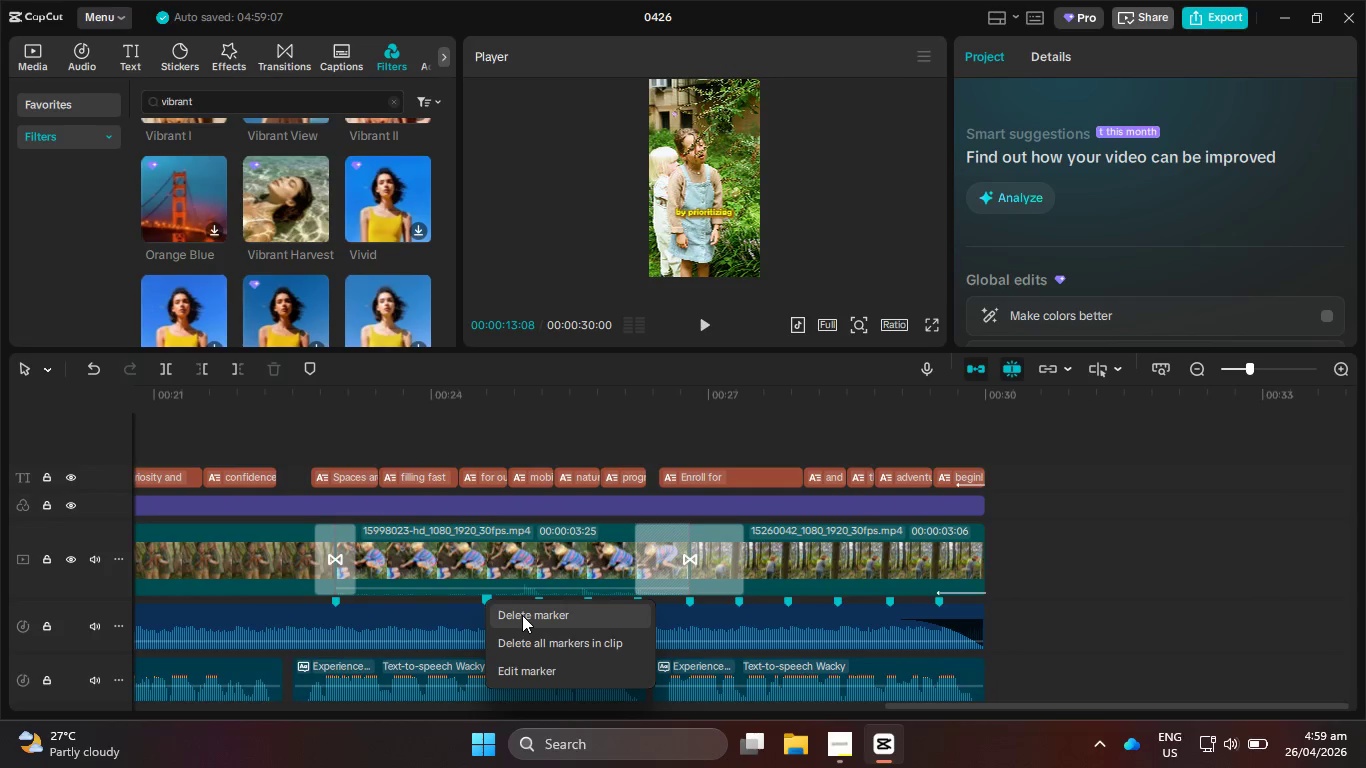 
left_click([522, 615])
 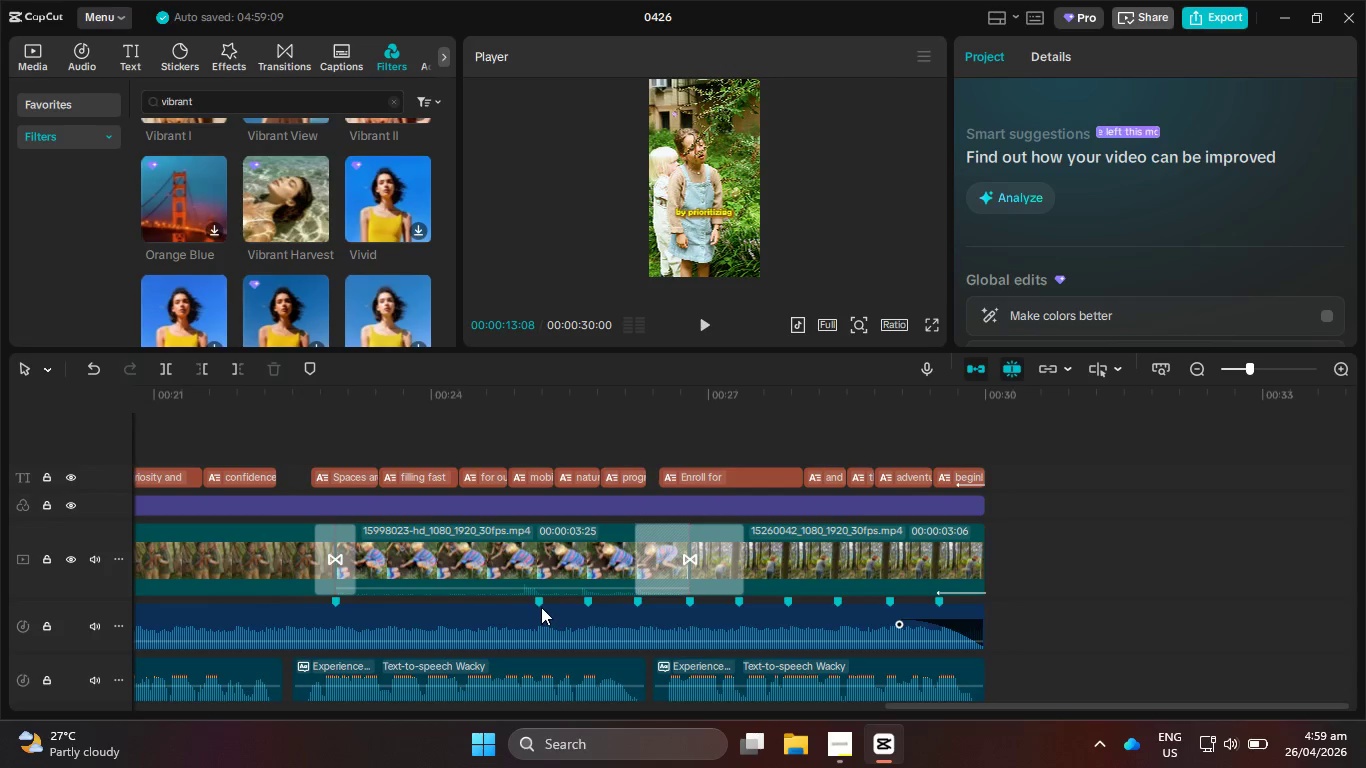 
right_click([541, 604])
 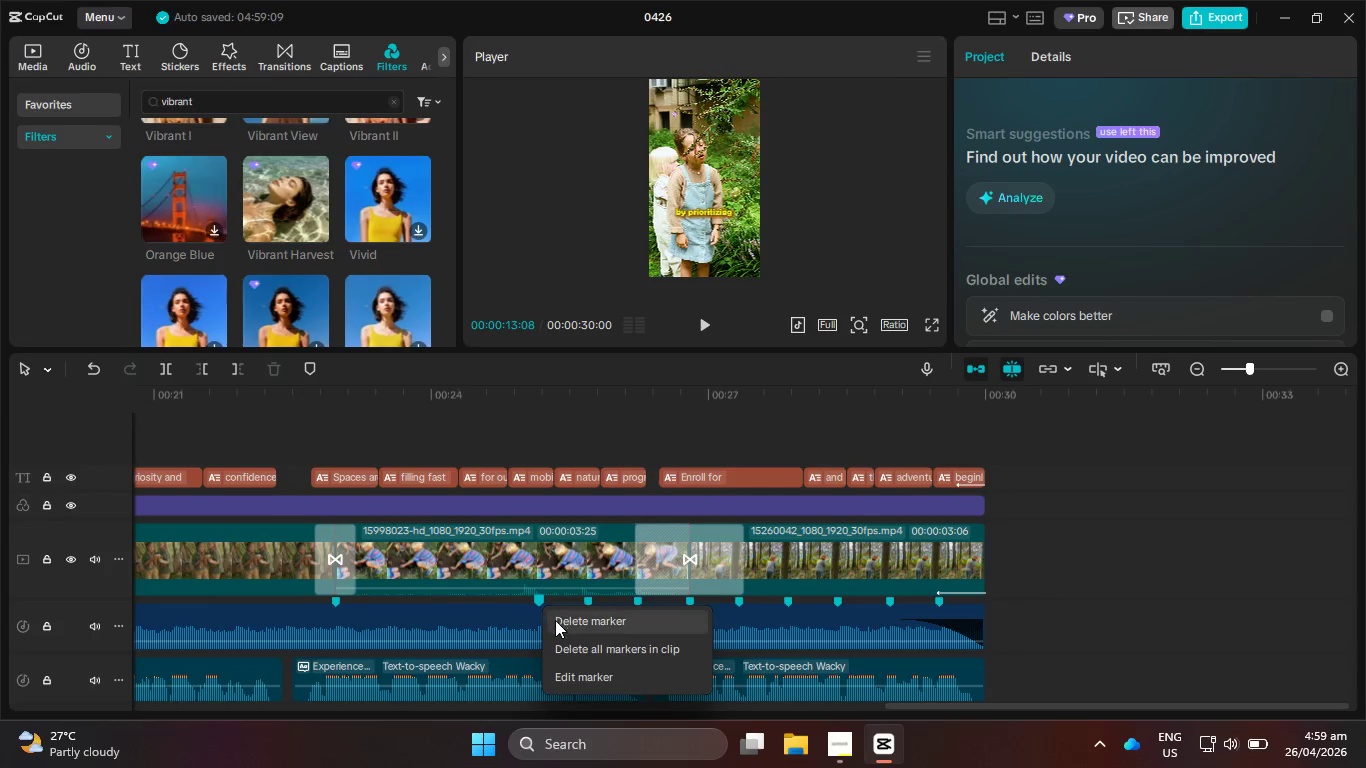 
left_click([563, 626])
 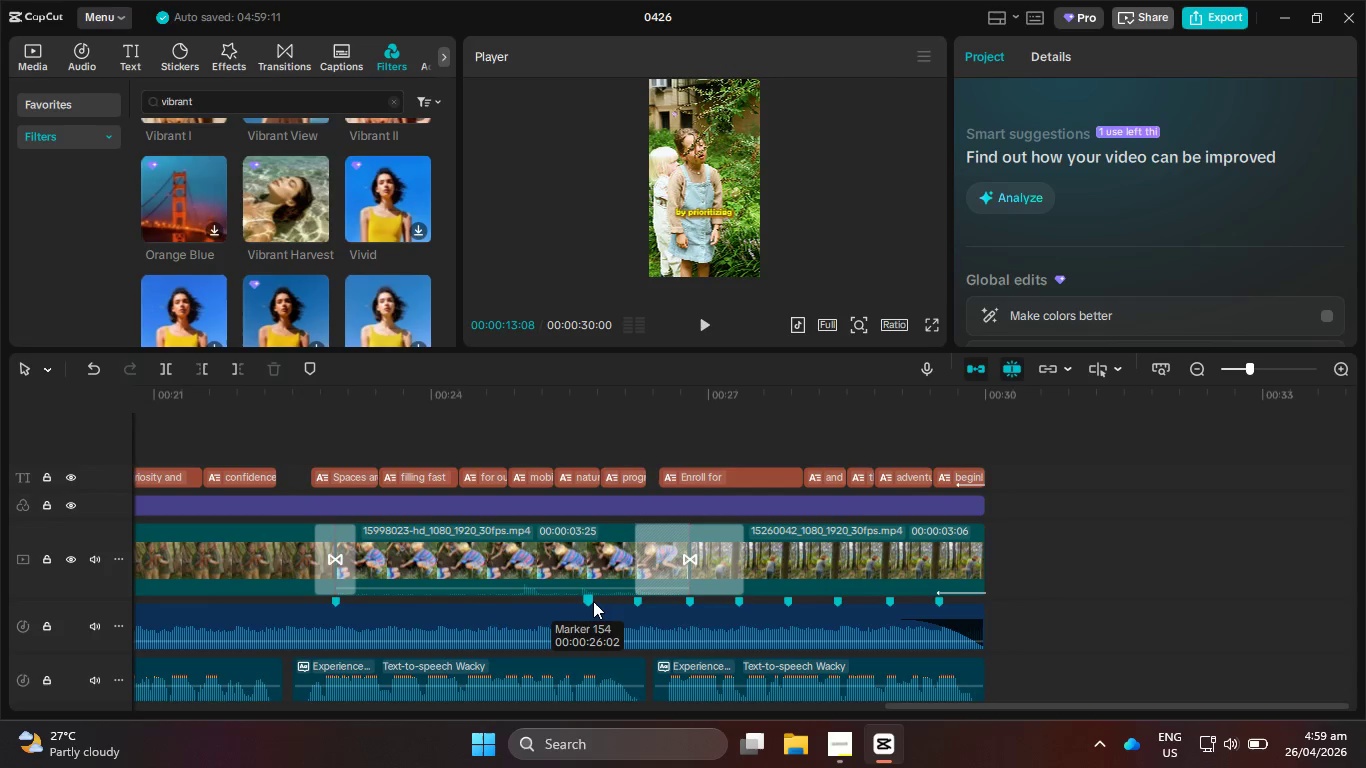 
right_click([593, 601])
 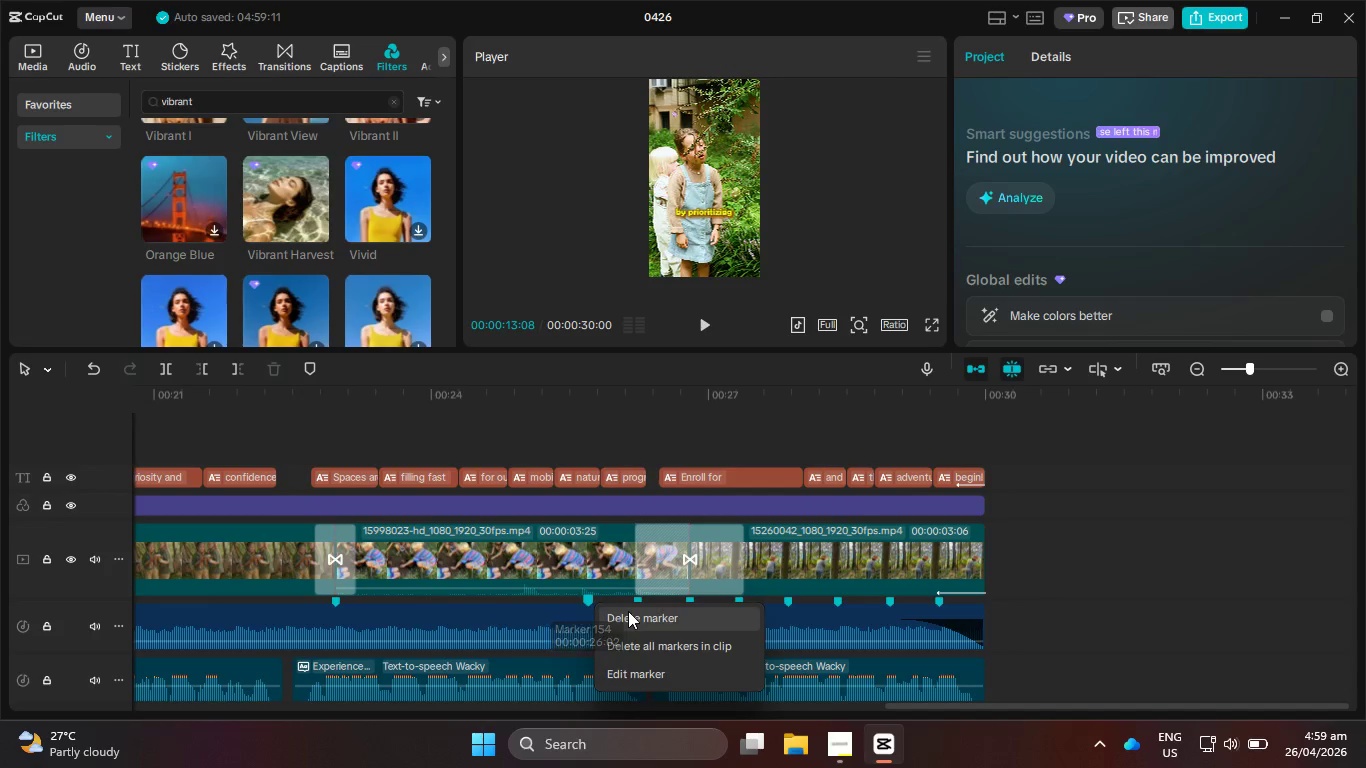 
left_click([628, 611])
 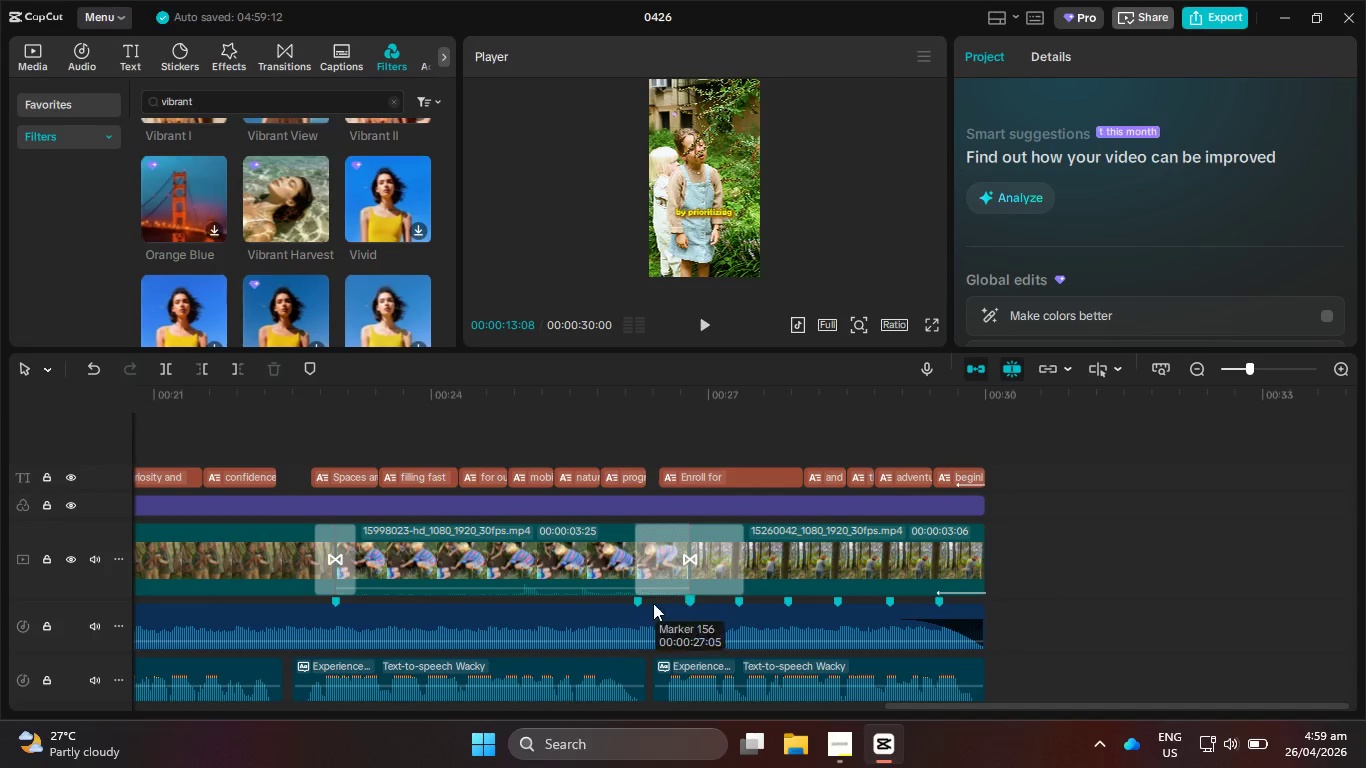 
right_click([637, 603])
 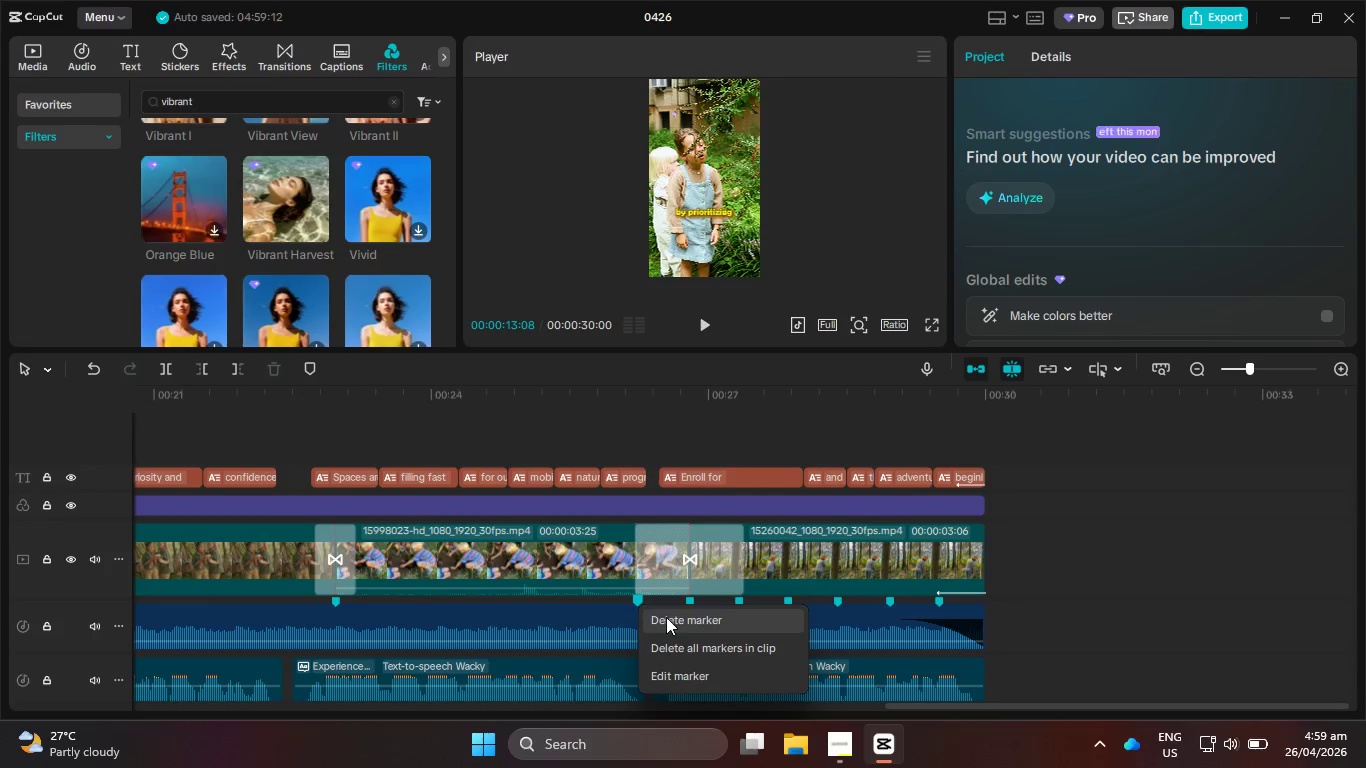 
left_click([668, 617])
 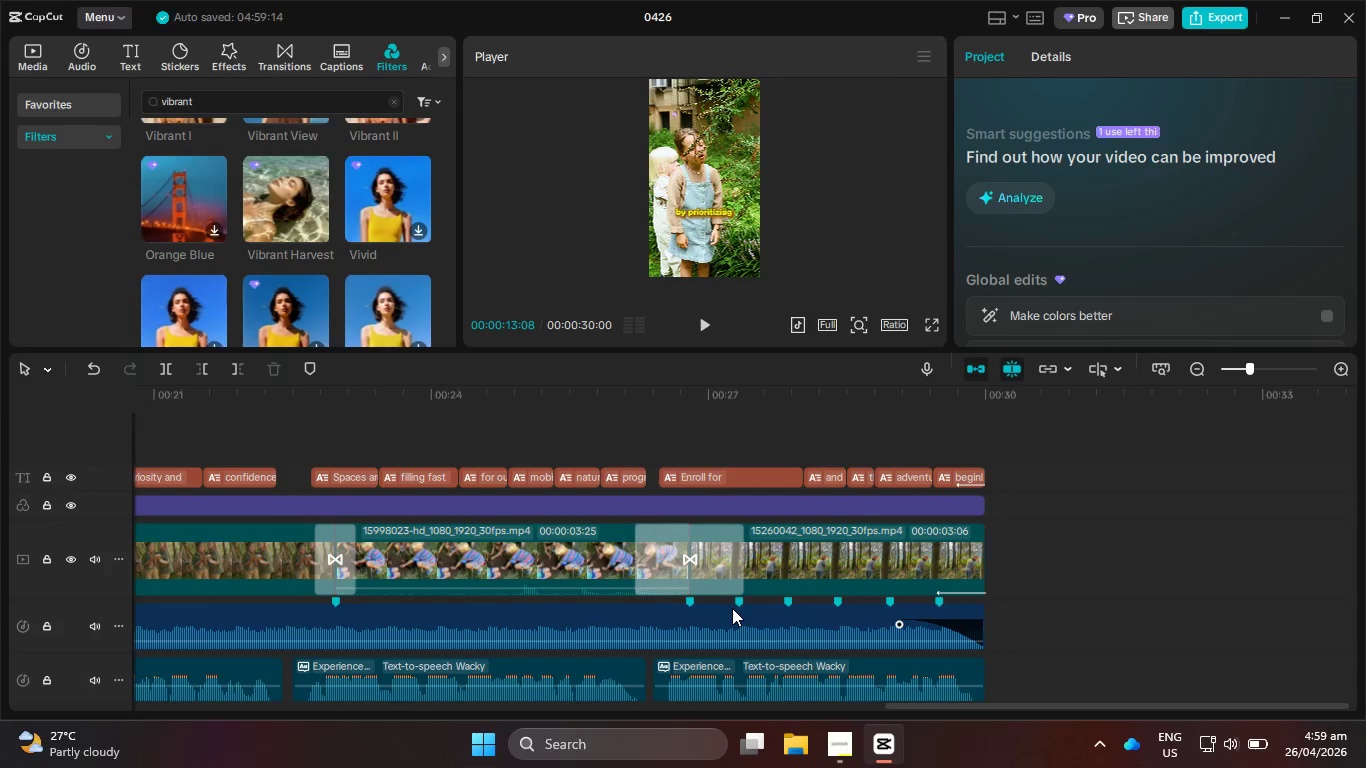 
right_click([741, 603])
 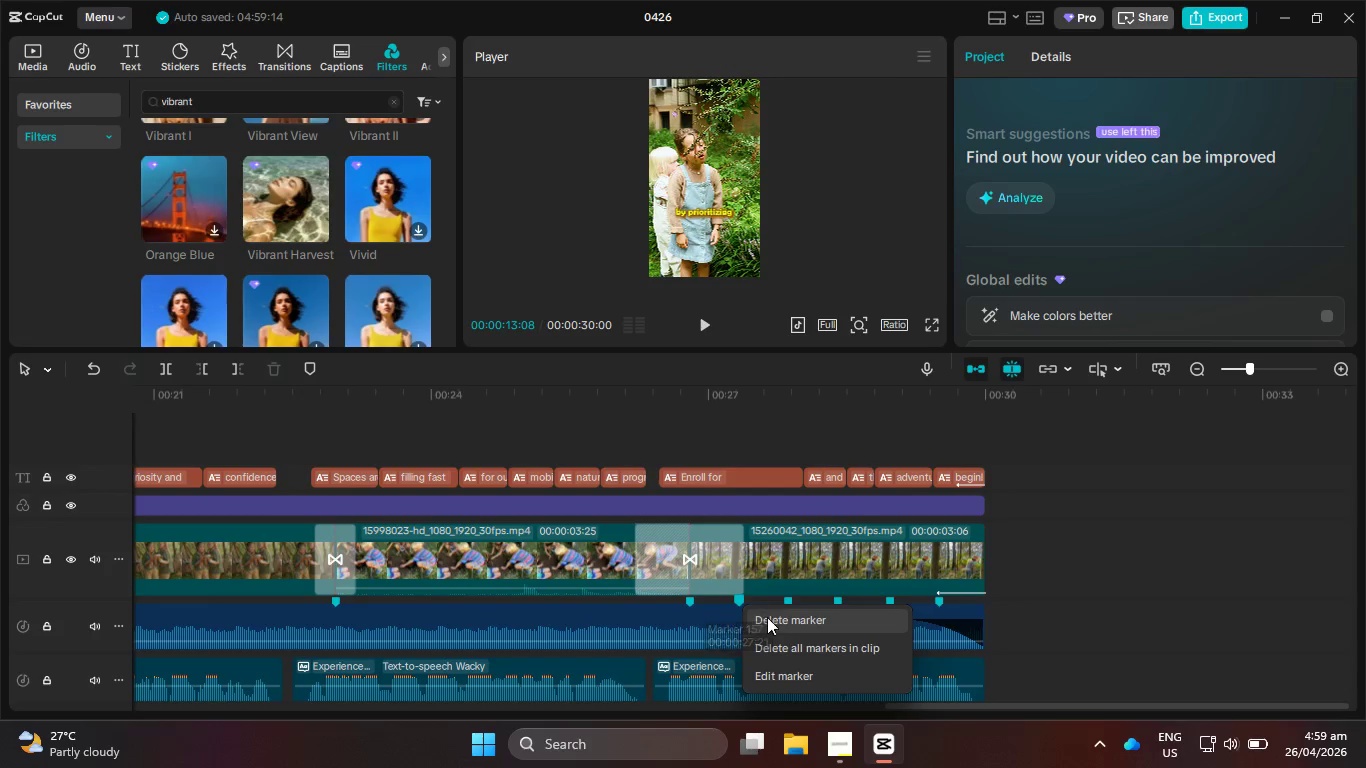 
left_click([768, 618])
 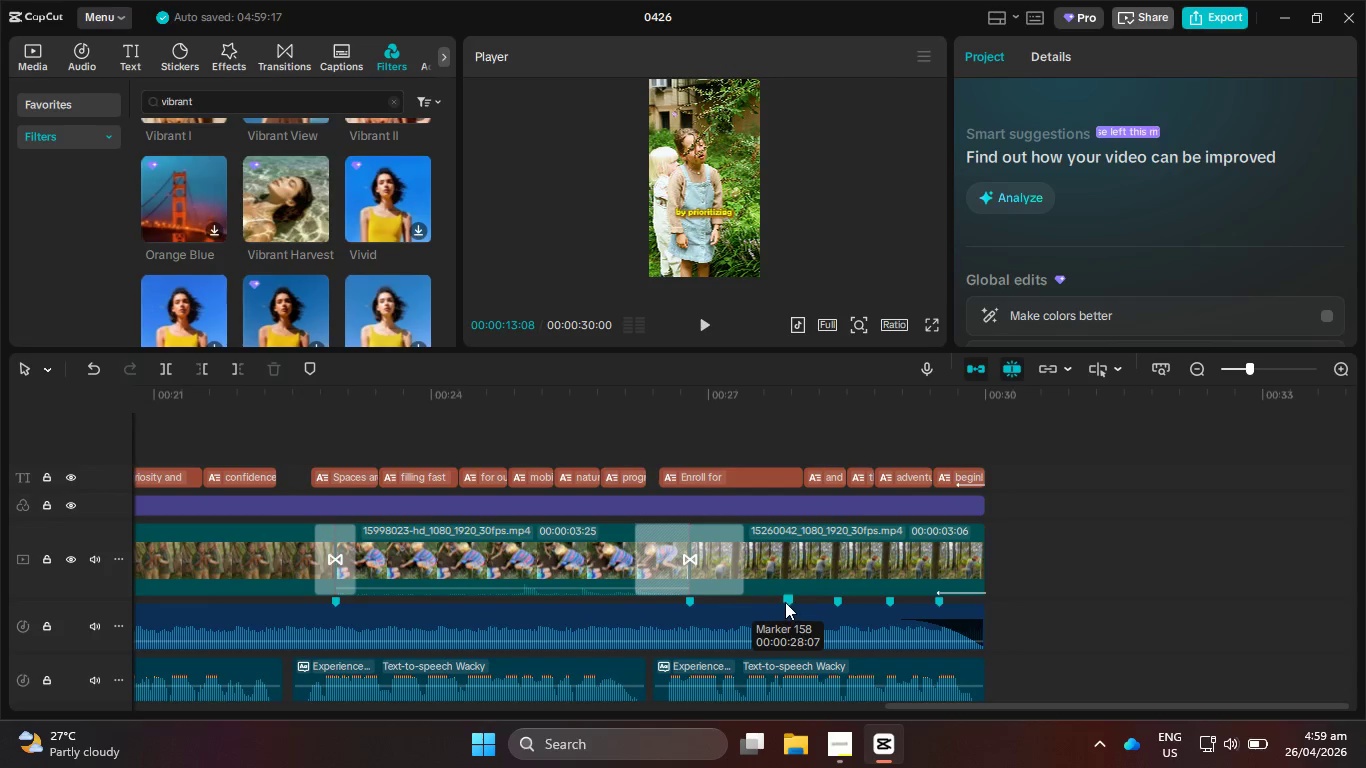 
right_click([785, 601])
 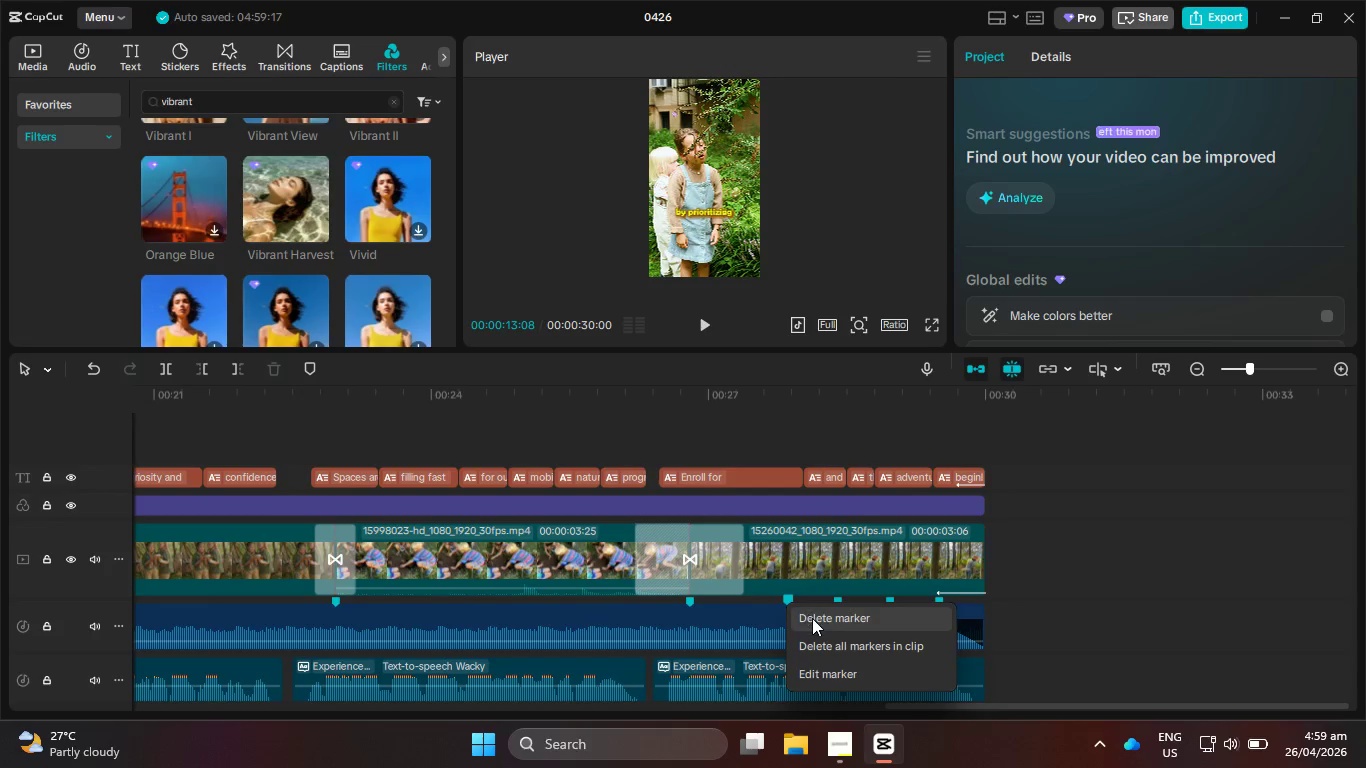 
left_click([812, 618])
 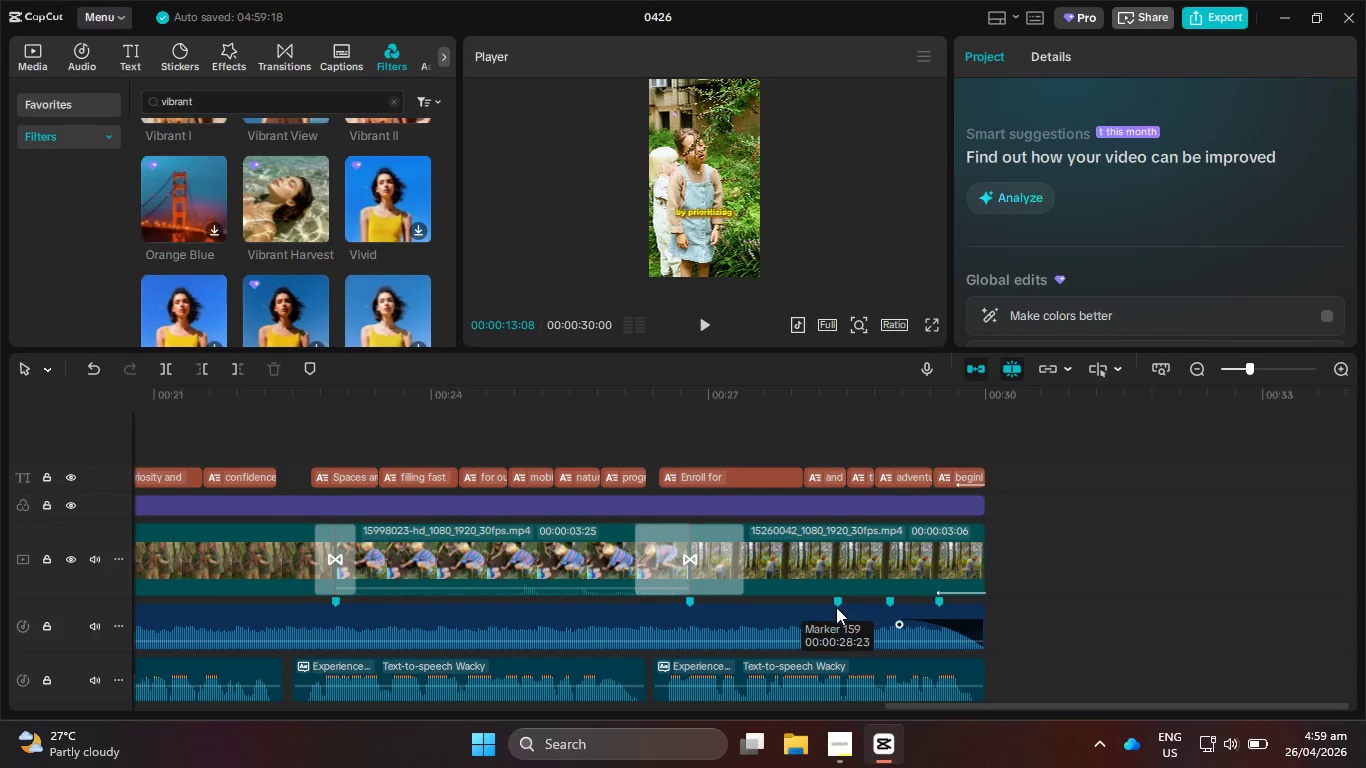 
right_click([837, 604])
 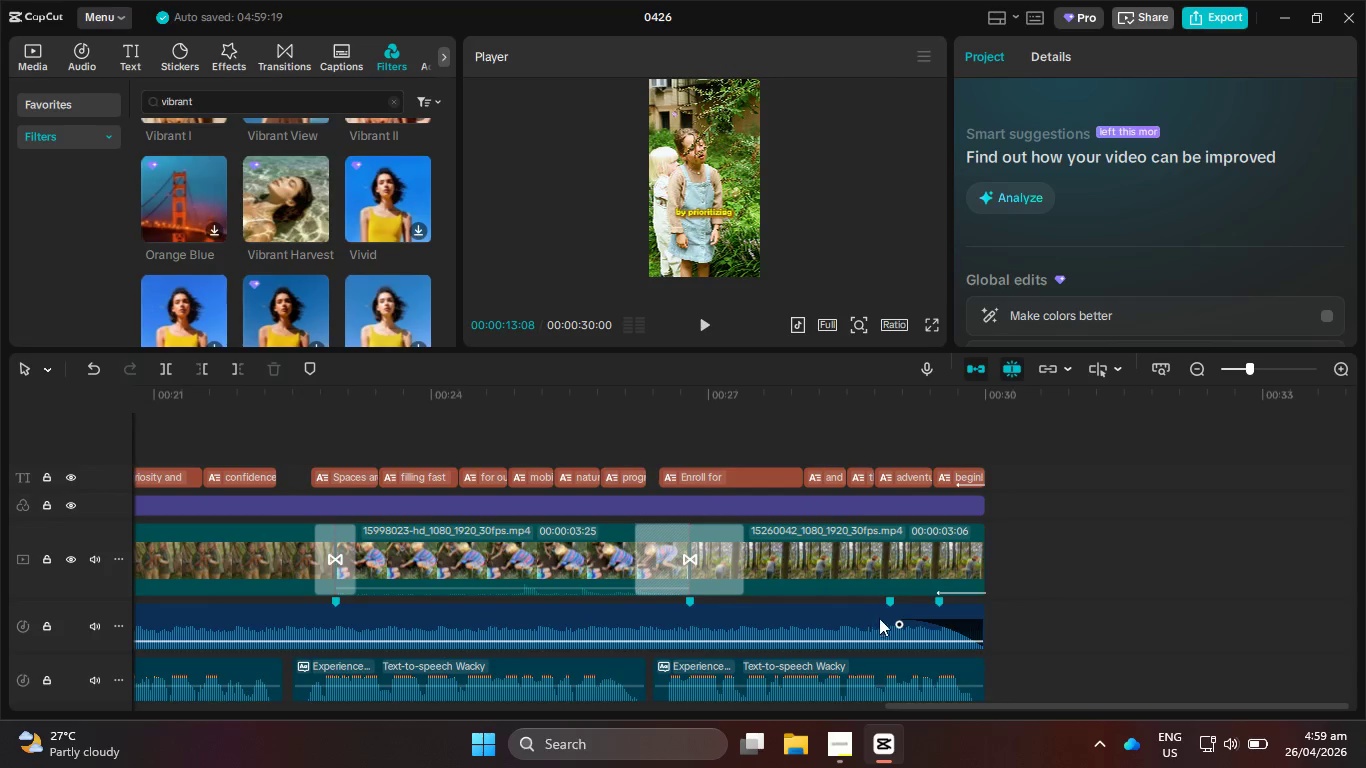 
right_click([892, 601])
 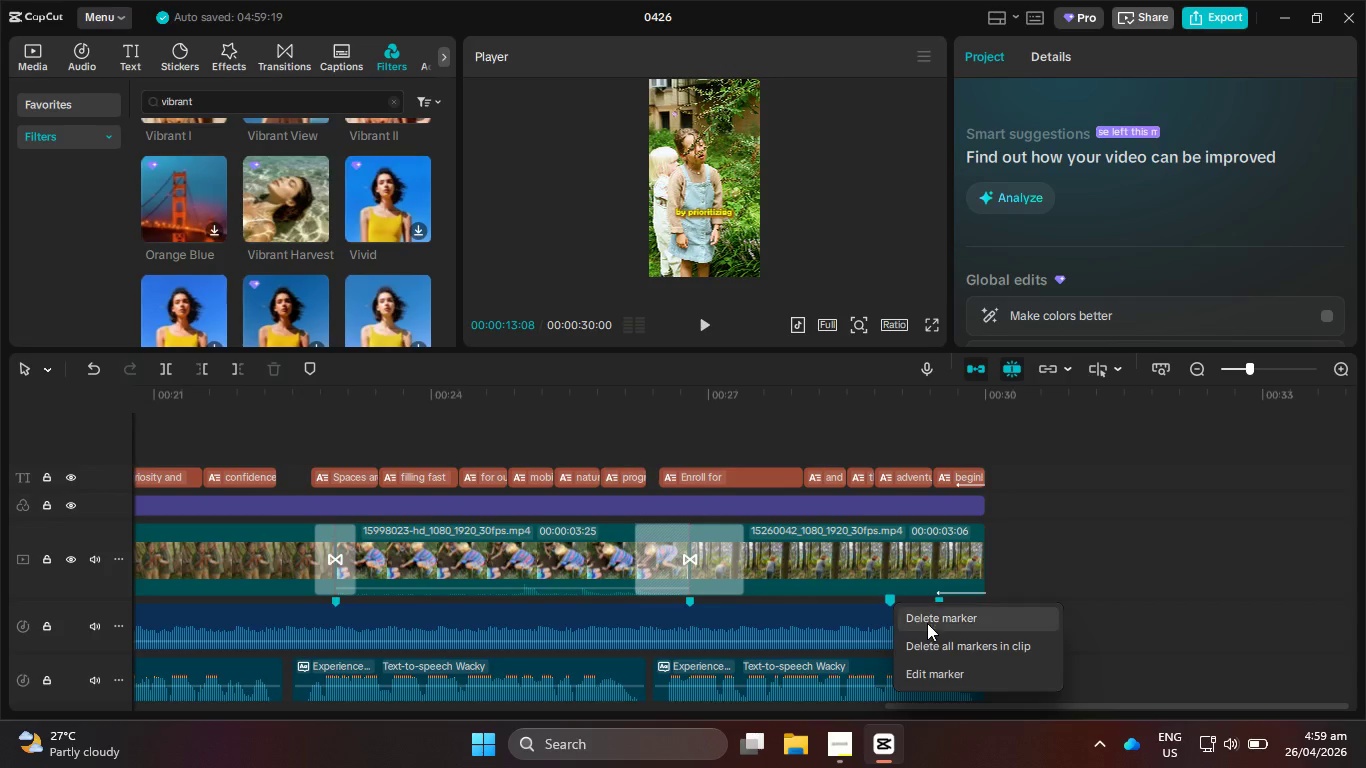 
left_click([931, 626])
 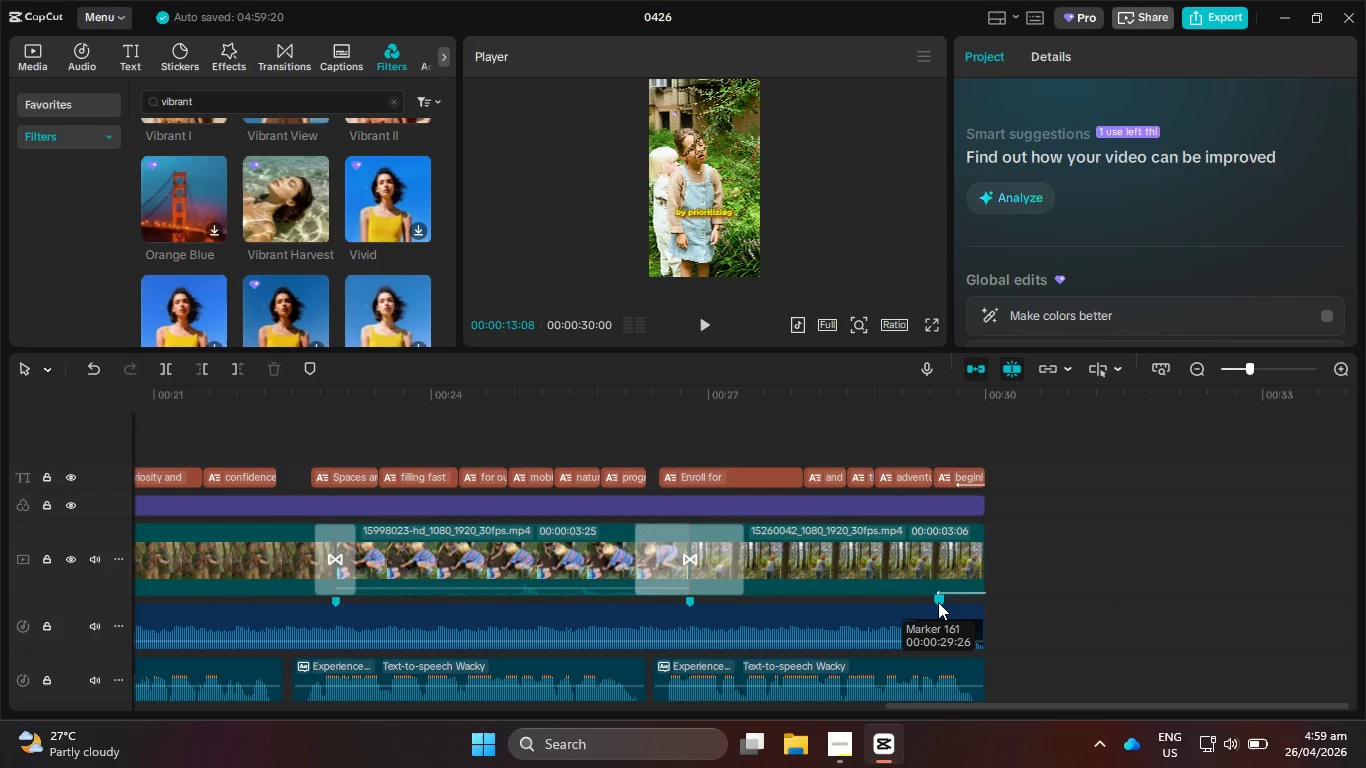 
right_click([938, 602])
 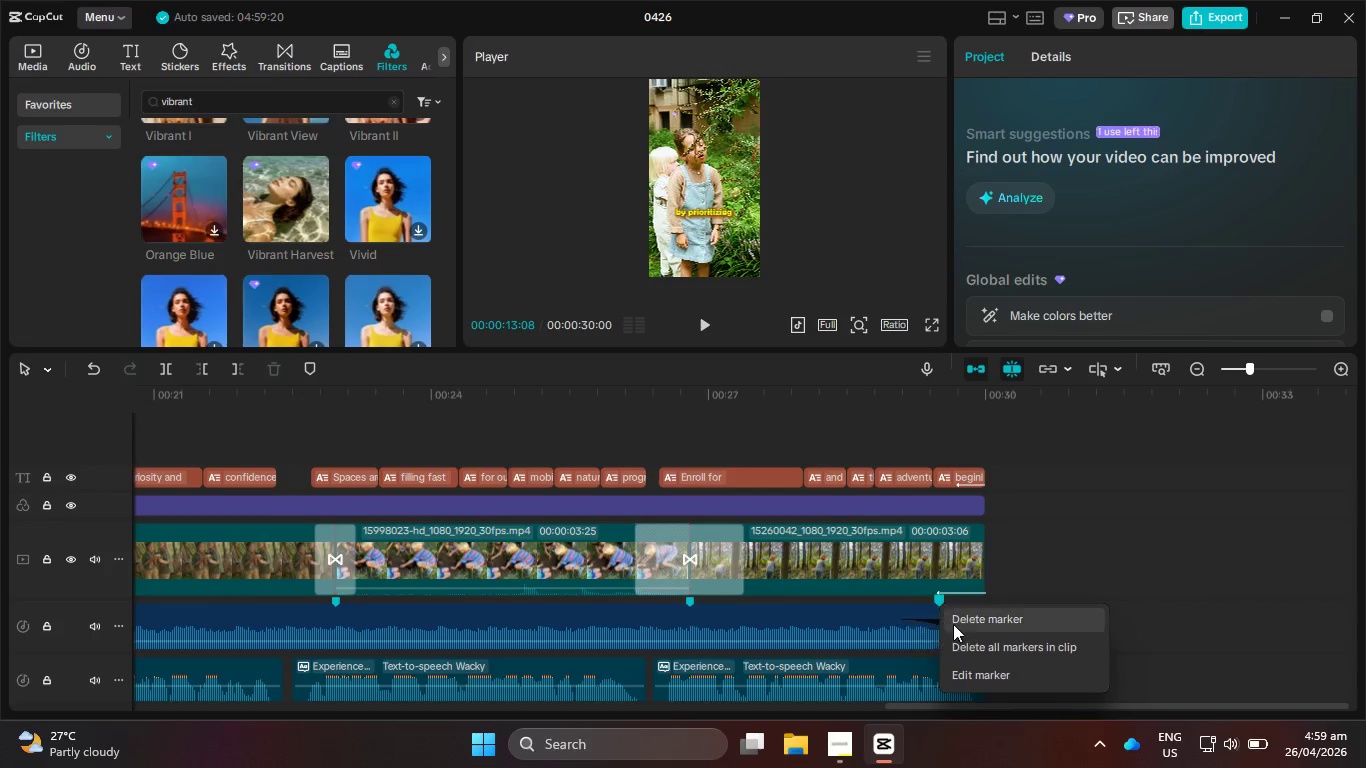 
left_click([953, 624])
 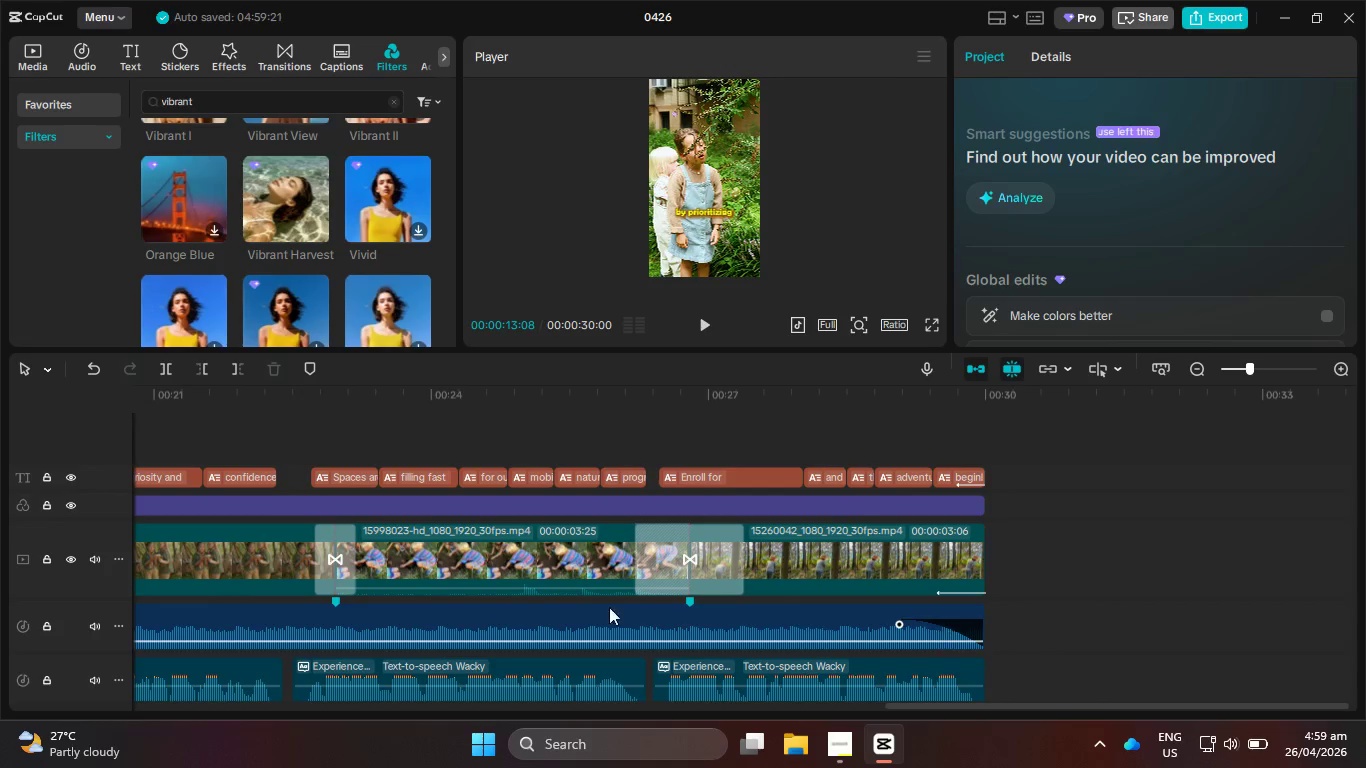 
hold_key(key=ControlLeft, duration=2.47)
scroll: coordinate [551, 626], scroll_direction: down, amount: 39.0
 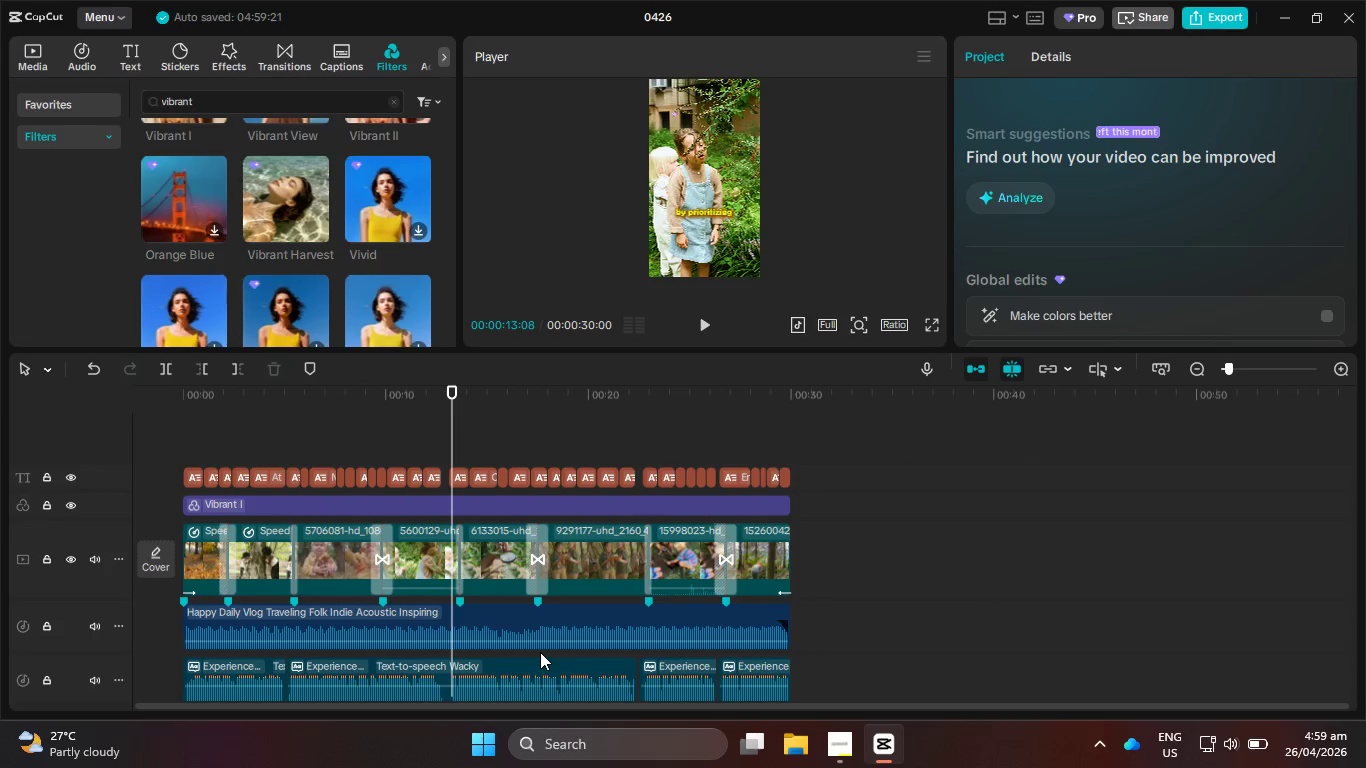 
wait(8.47)
 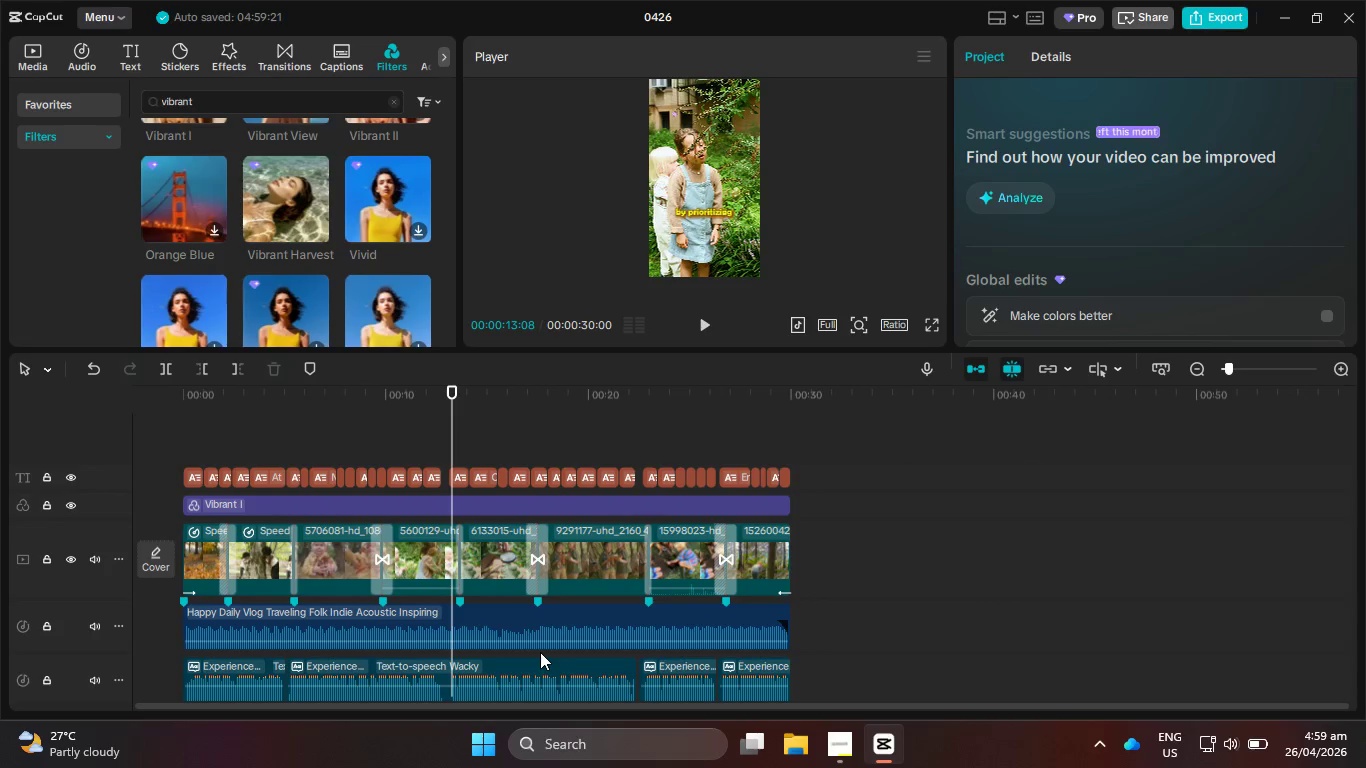 
scroll: coordinate [394, 233], scroll_direction: down, amount: 4.0
 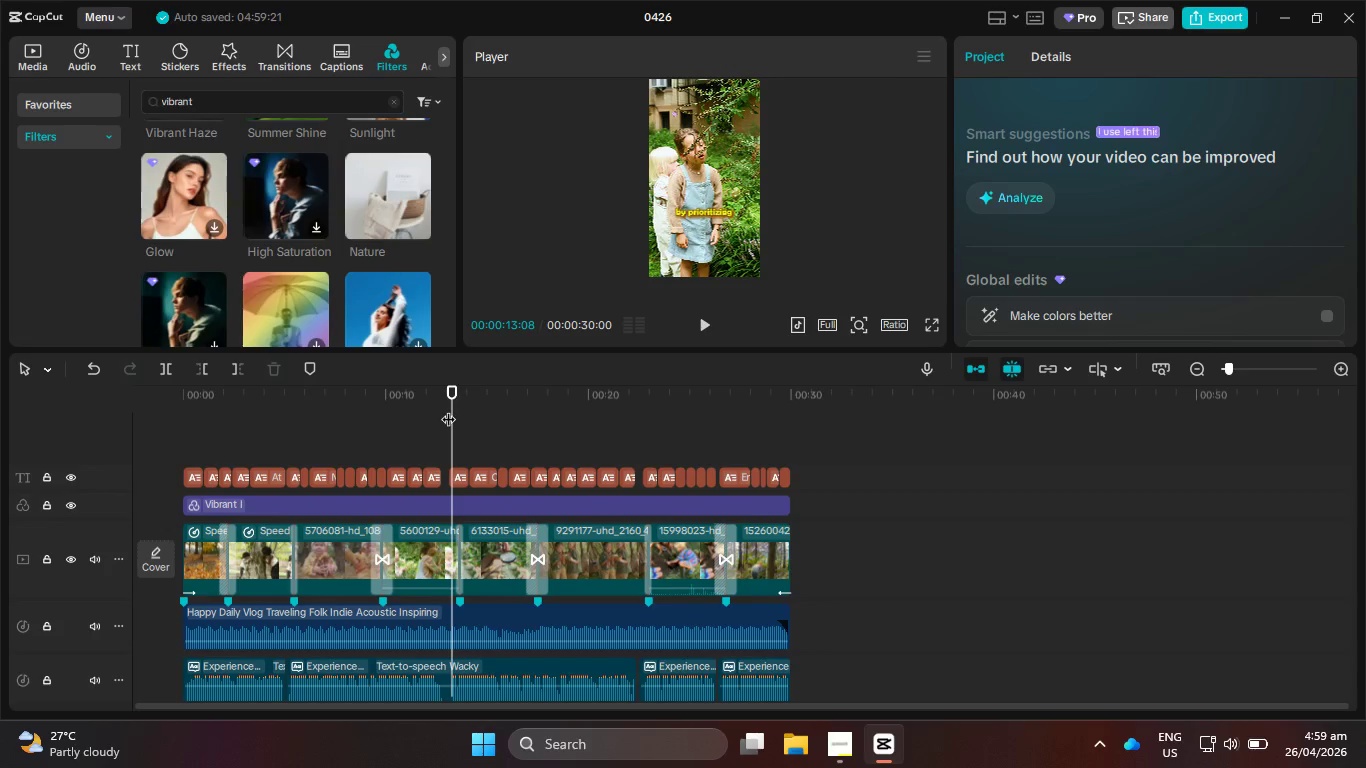 
left_click_drag(start_coordinate=[447, 411], to_coordinate=[147, 421])
 